 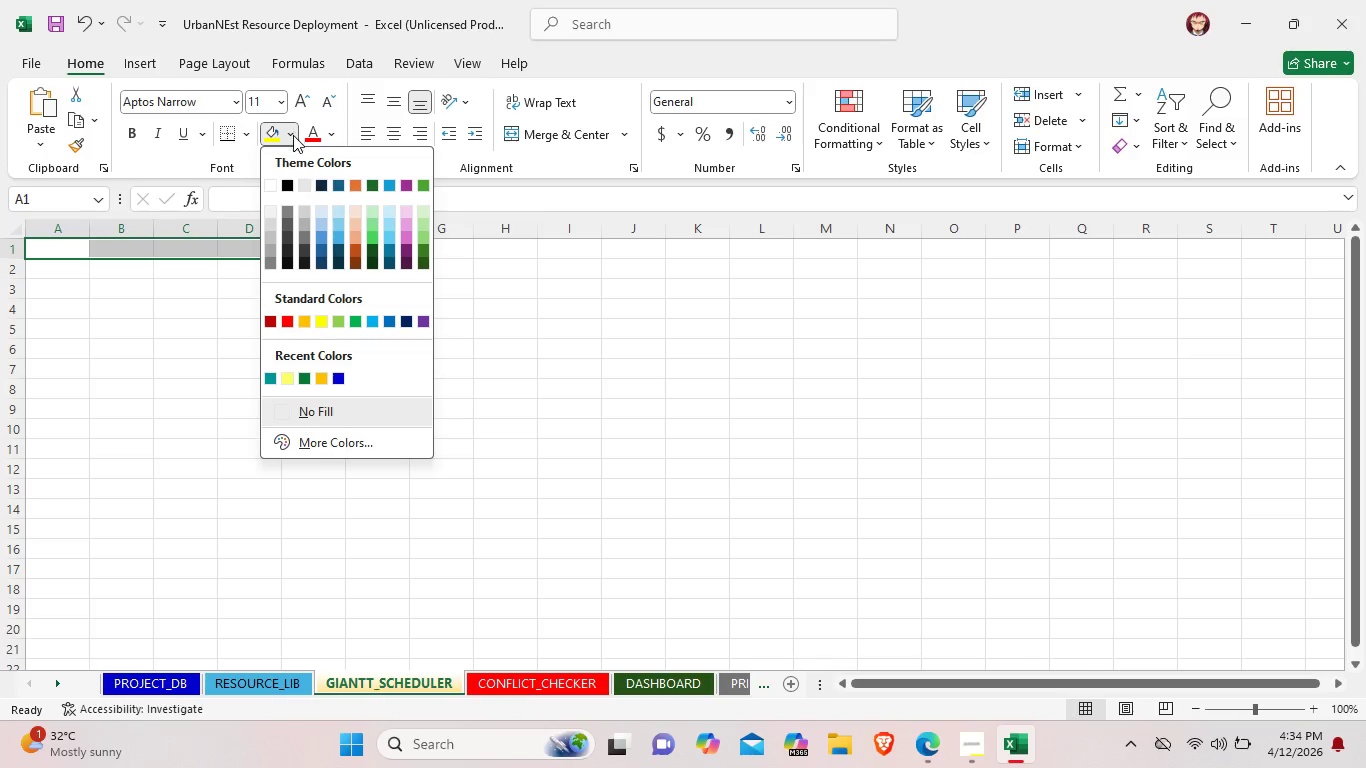 
left_click([323, 186])
 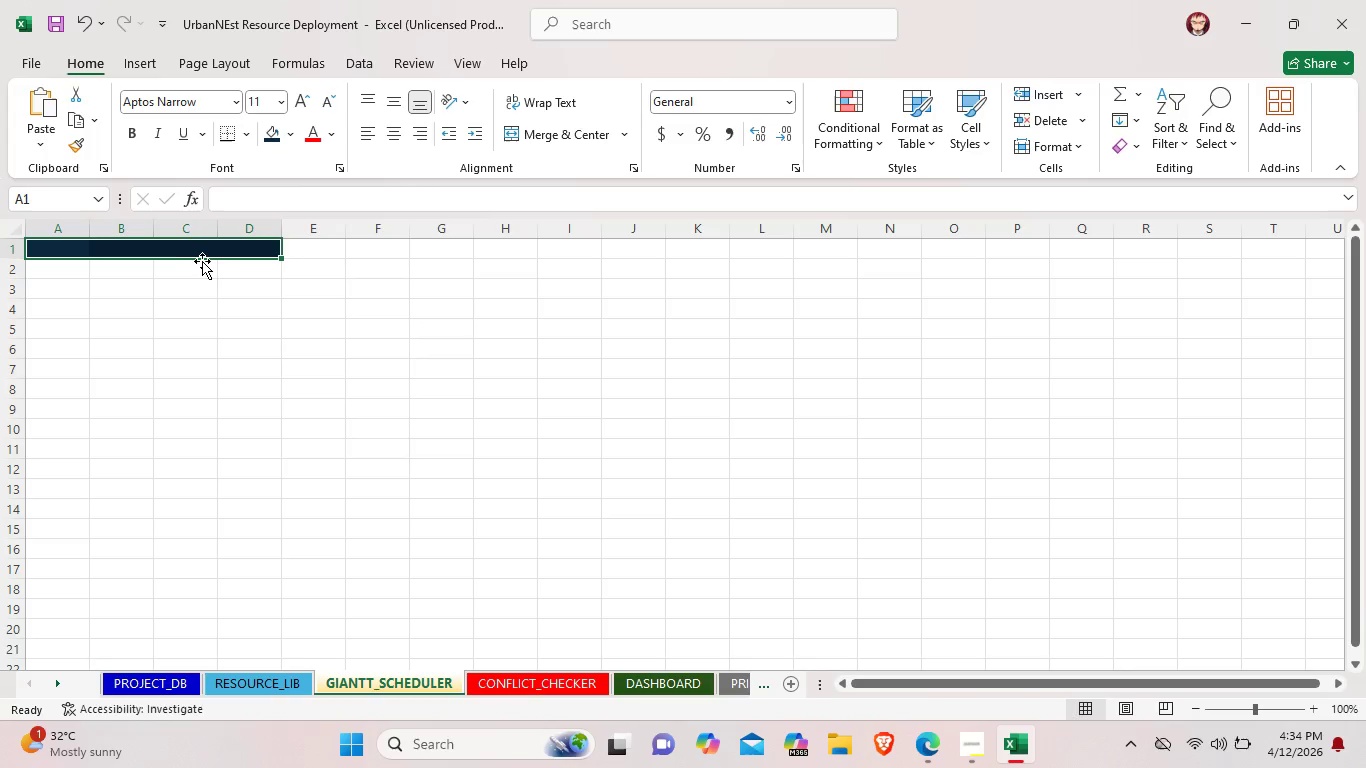 
wait(5.56)
 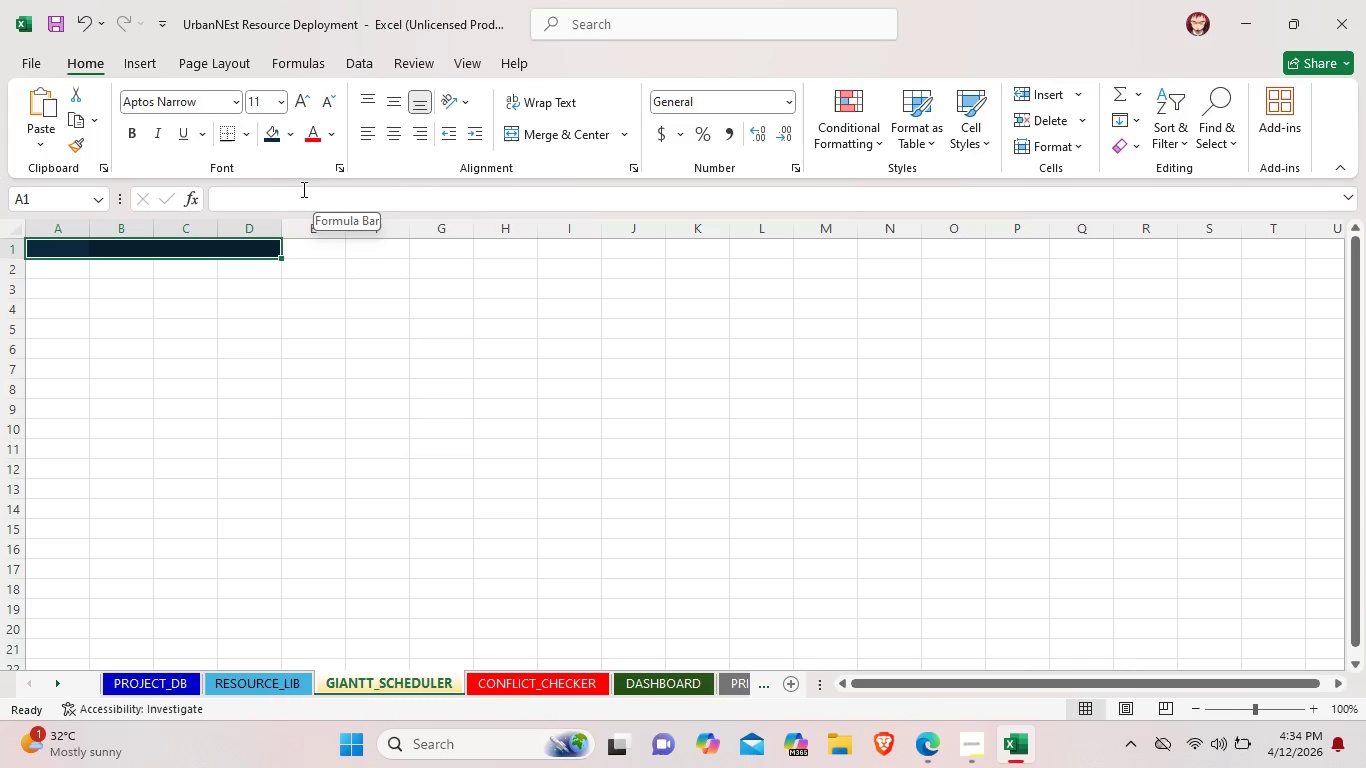 
left_click_drag(start_coordinate=[17, 257], to_coordinate=[17, 272])
 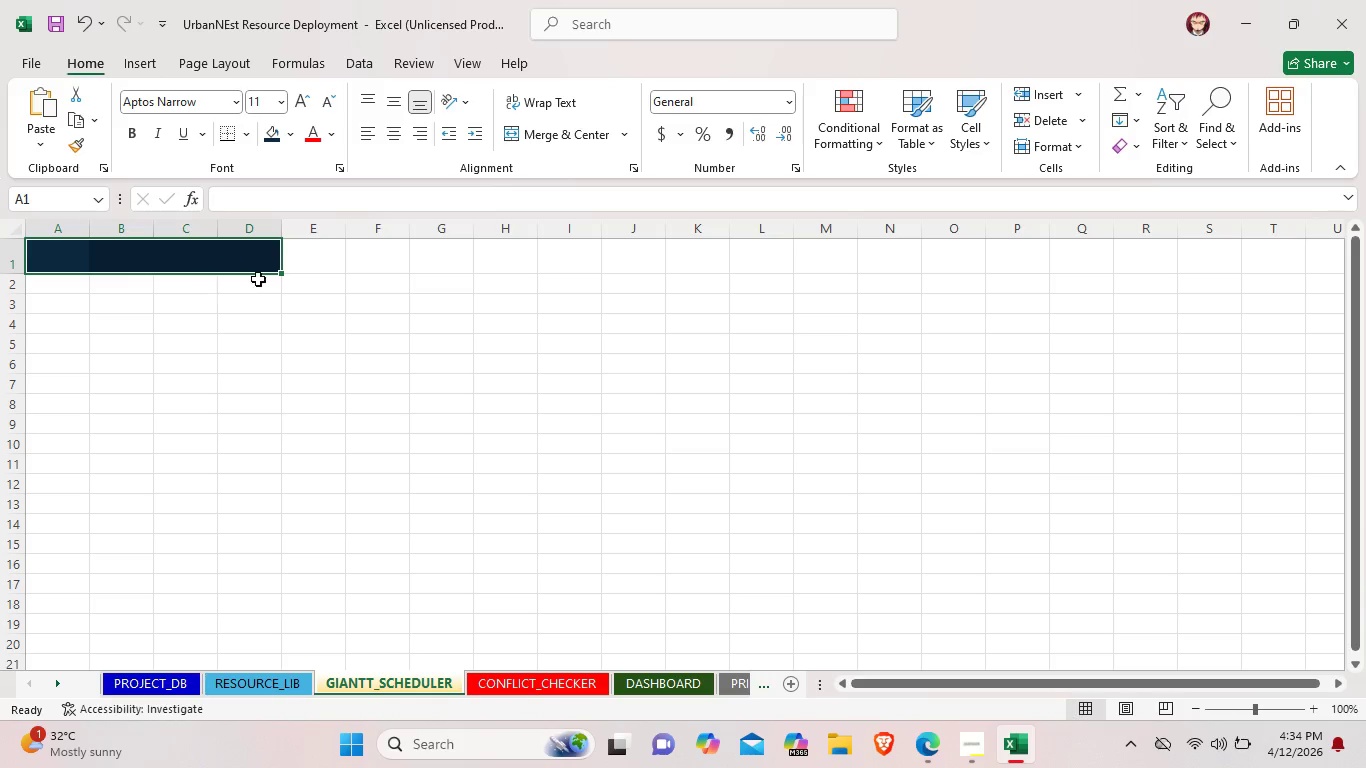 
wait(7.22)
 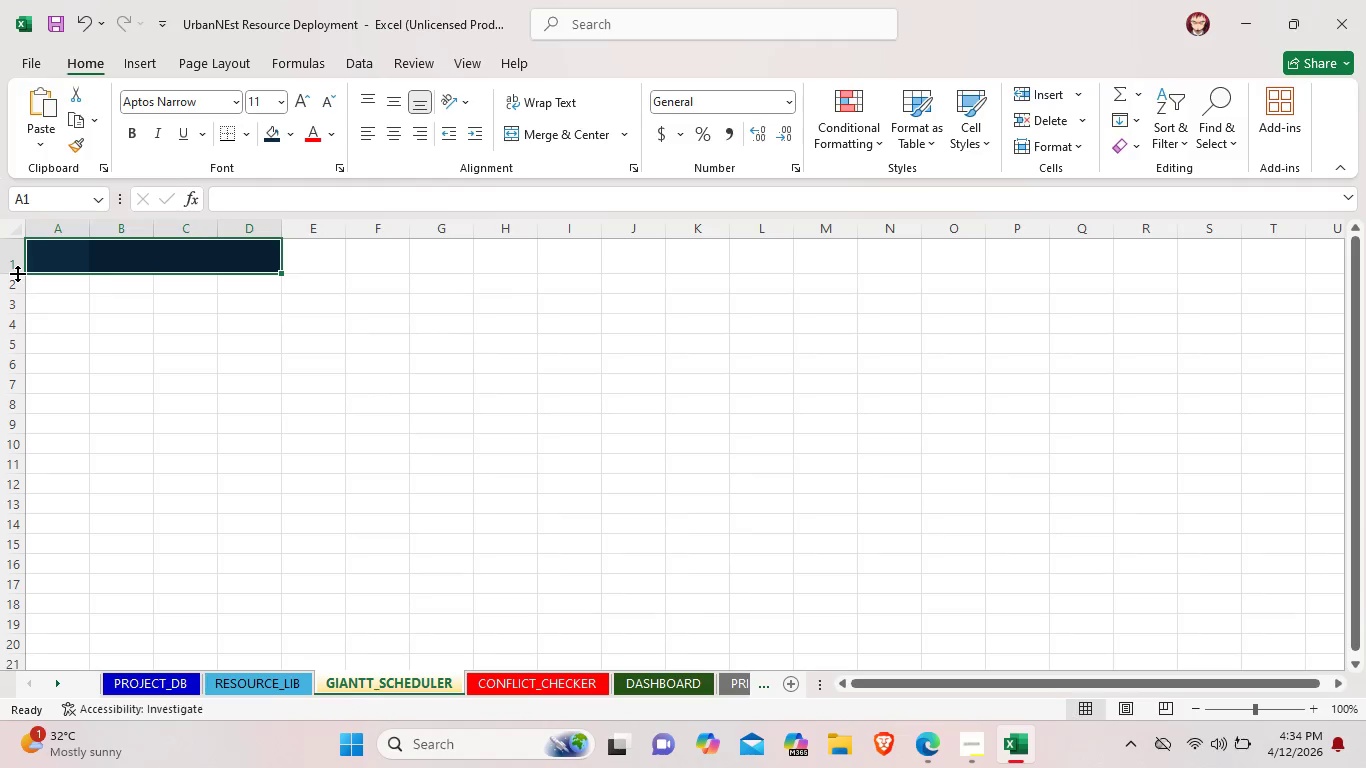 
left_click([291, 254])
 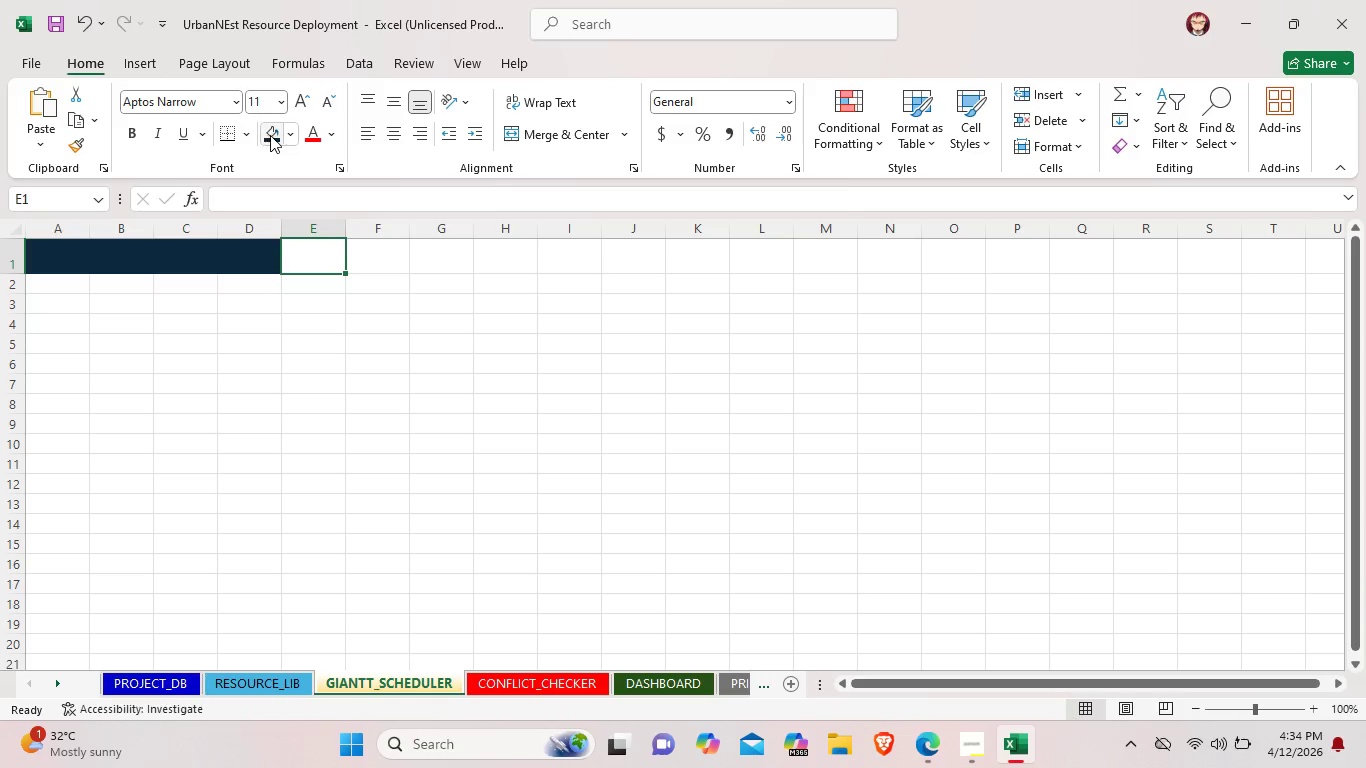 
left_click([271, 135])
 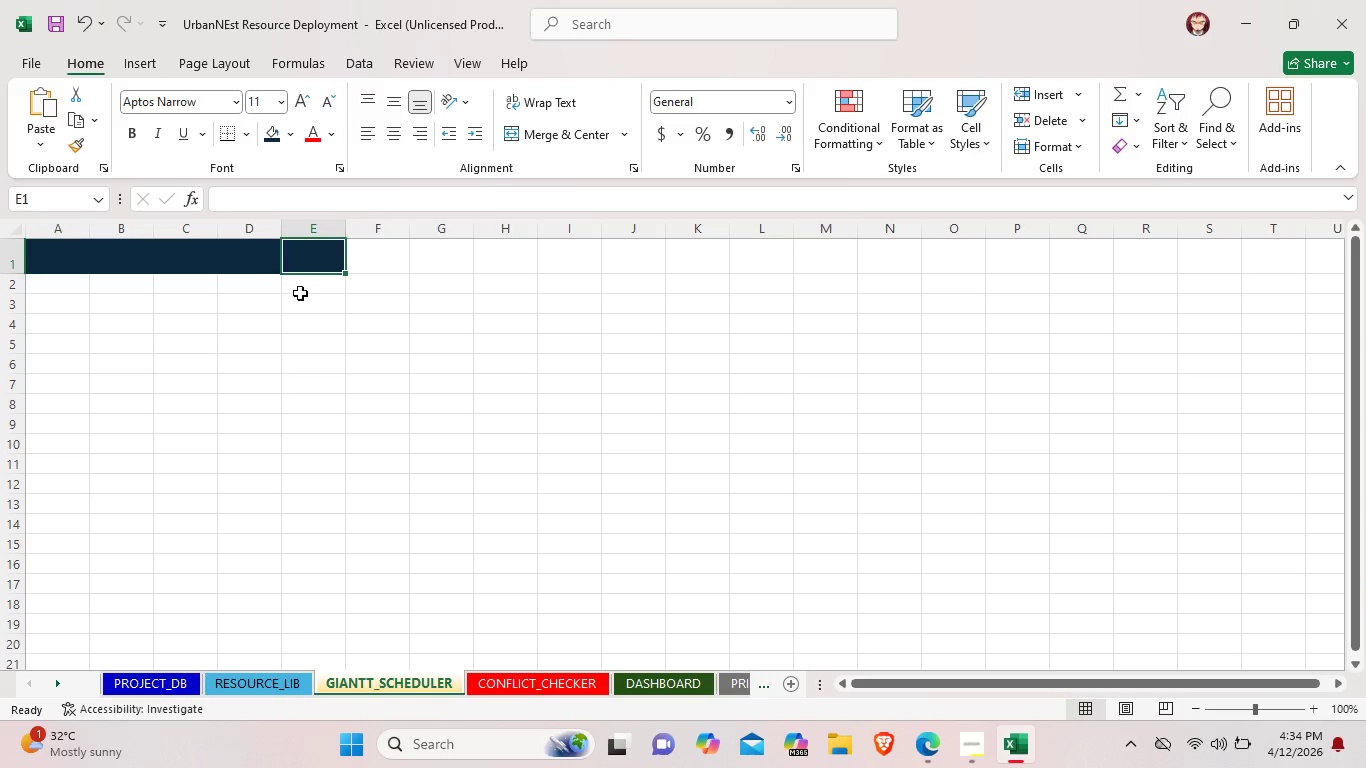 
left_click([296, 300])
 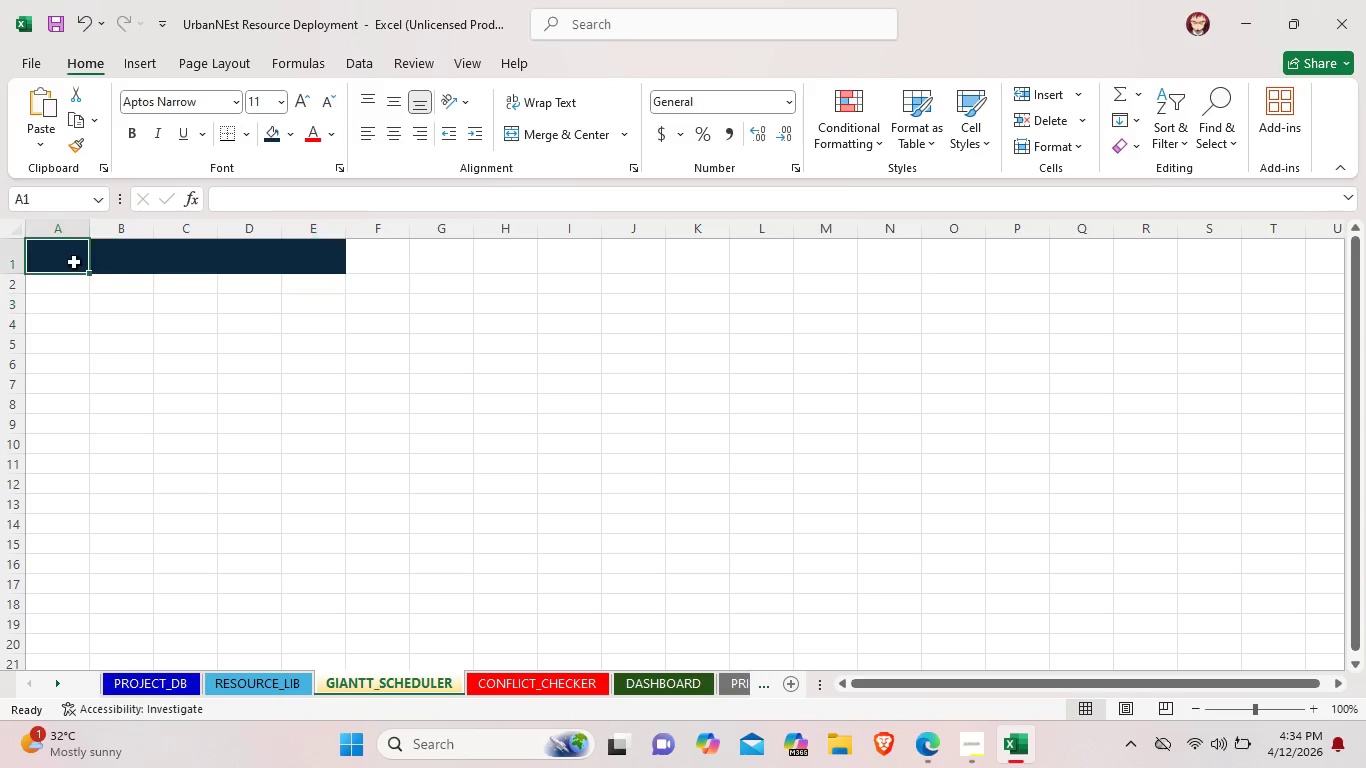 
left_click_drag(start_coordinate=[44, 263], to_coordinate=[306, 262])
 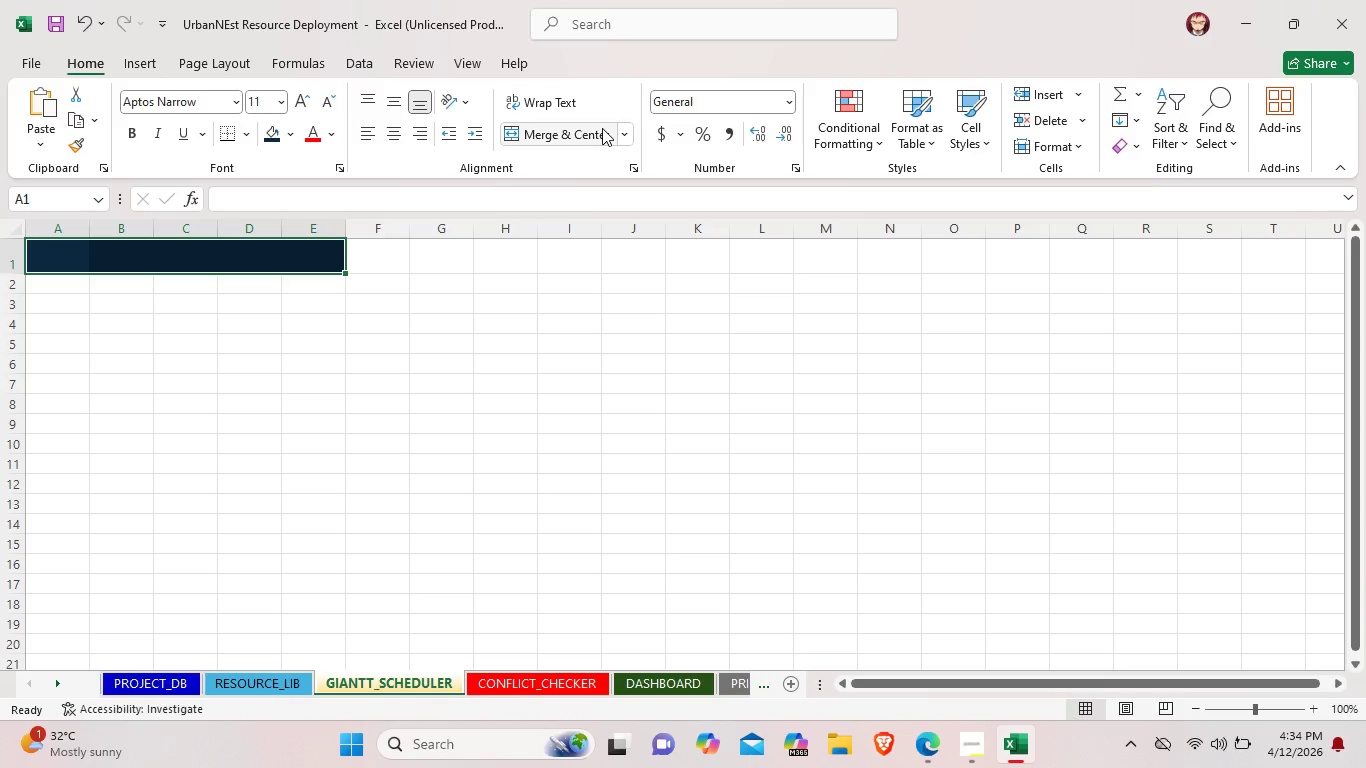 
left_click([602, 128])
 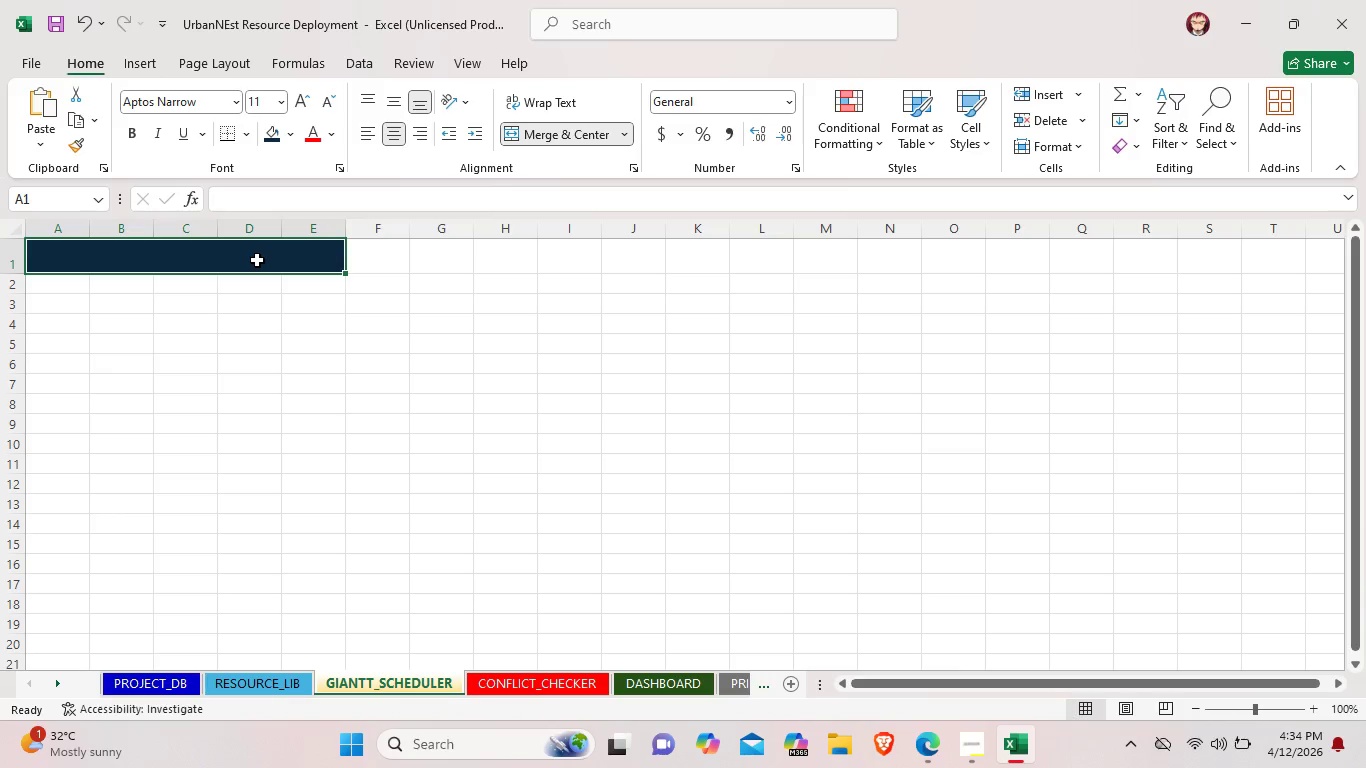 
double_click([257, 260])
 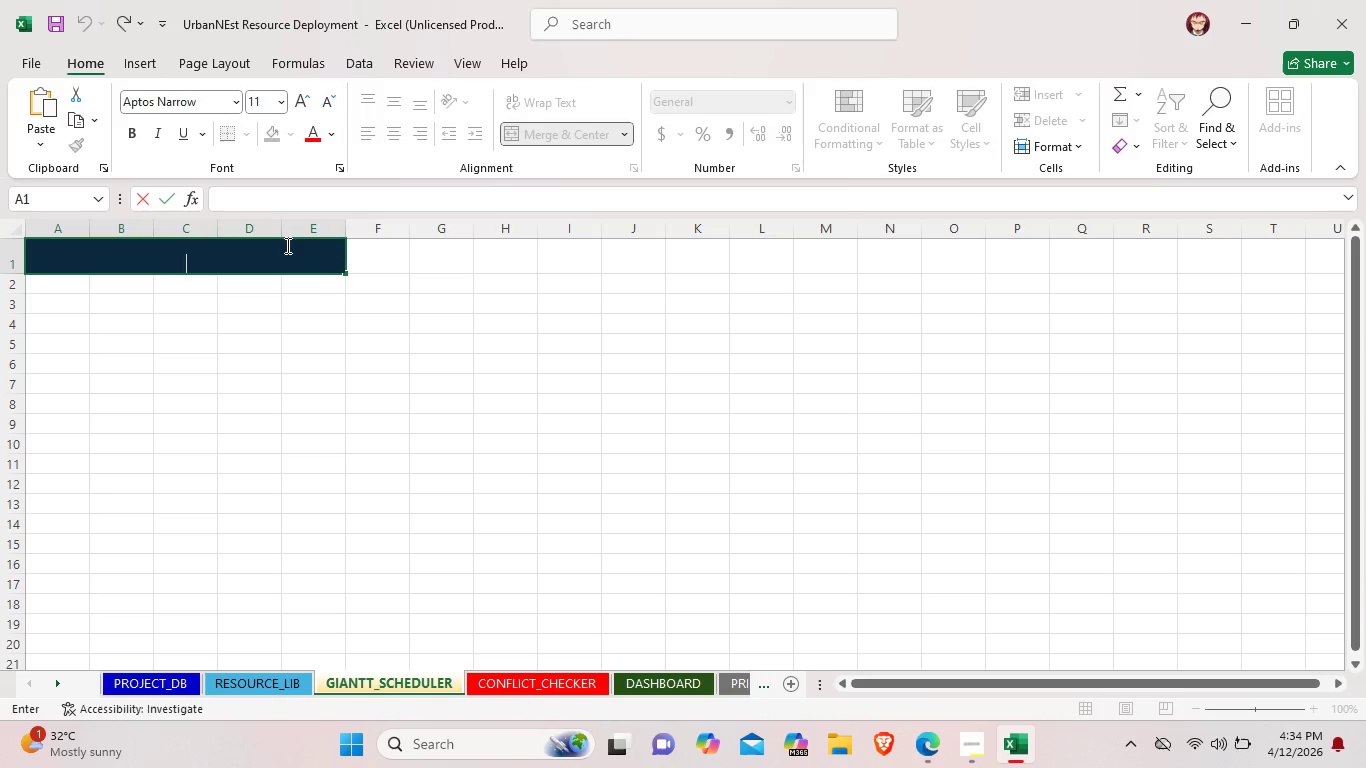 
wait(5.47)
 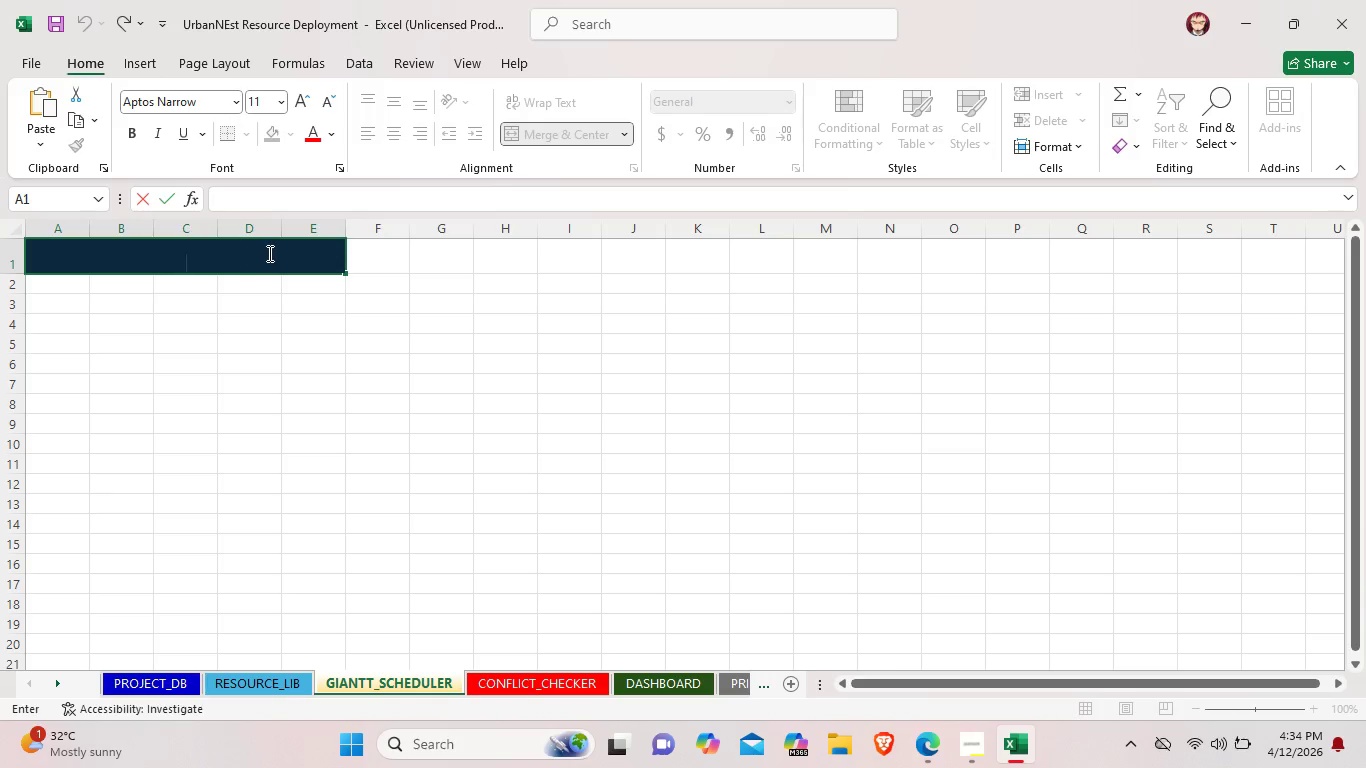 
type(12,)
key(Backspace)
key(Backspace)
key(Backspace)
key(Backspace)
type(12-Week Deployment )
key(Backspace)
type(Gua)
 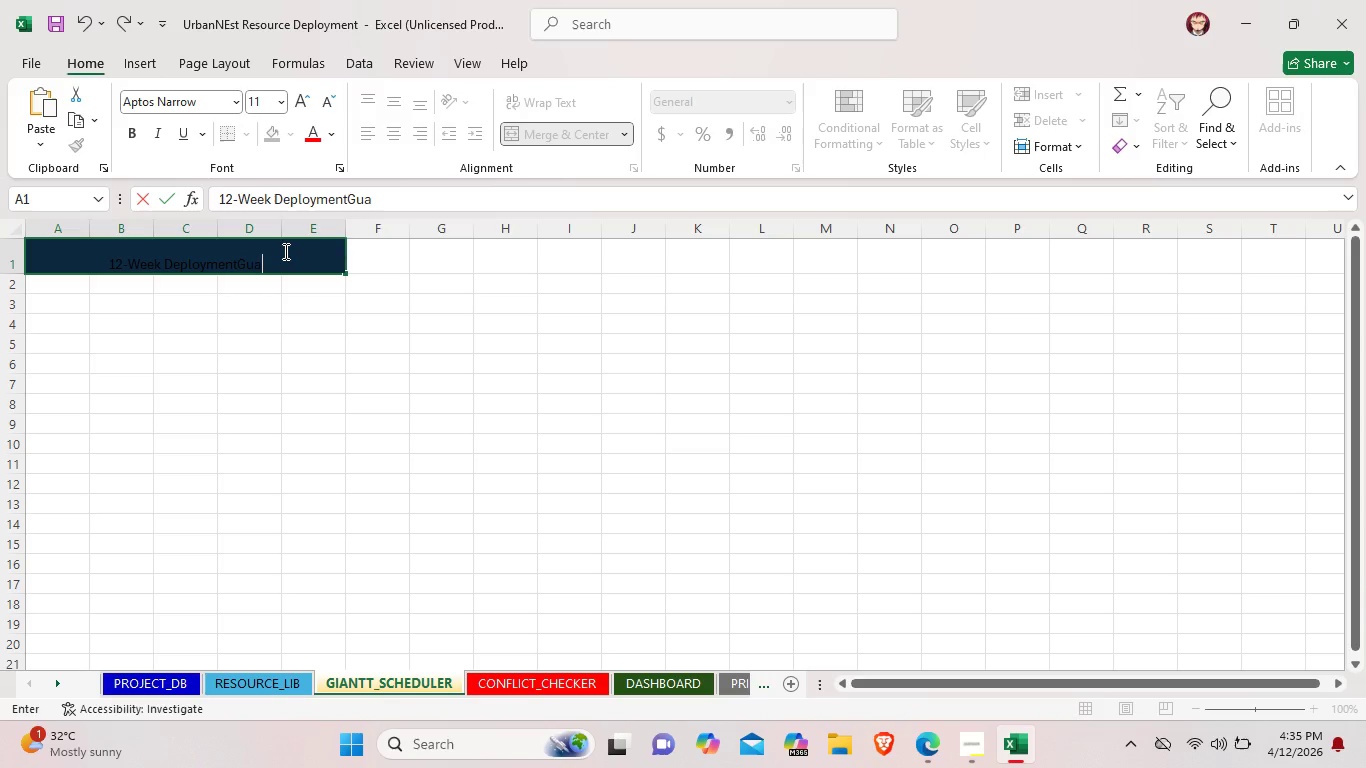 
wait(6.42)
 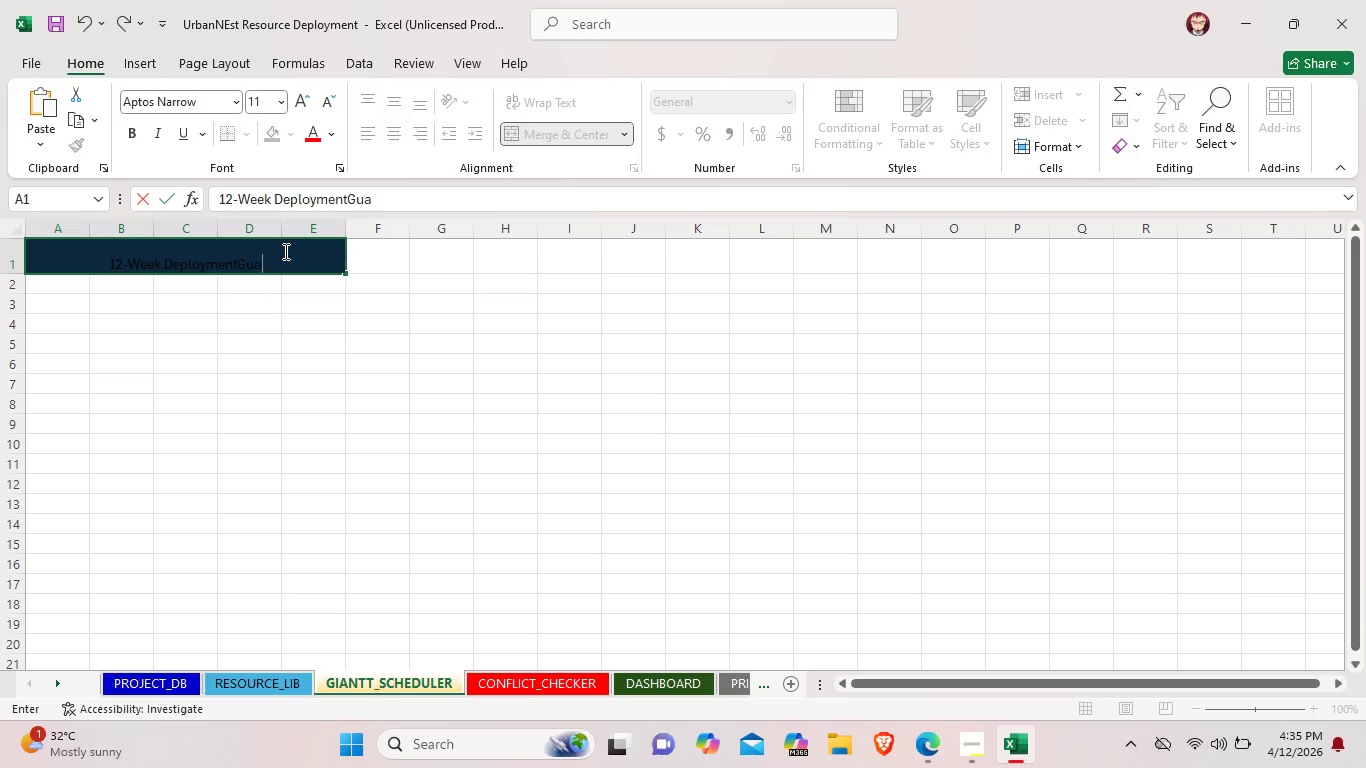 
key(Backspace)
 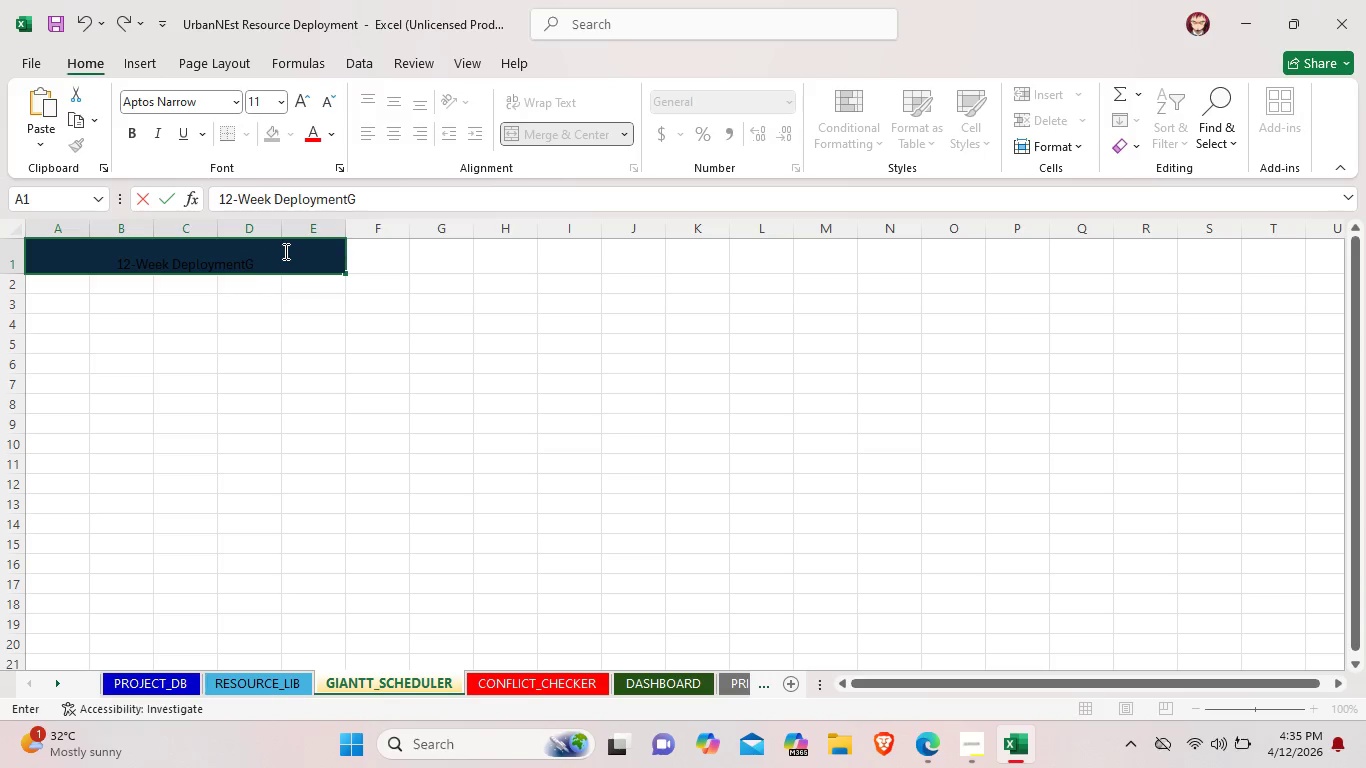 
key(Backspace)
 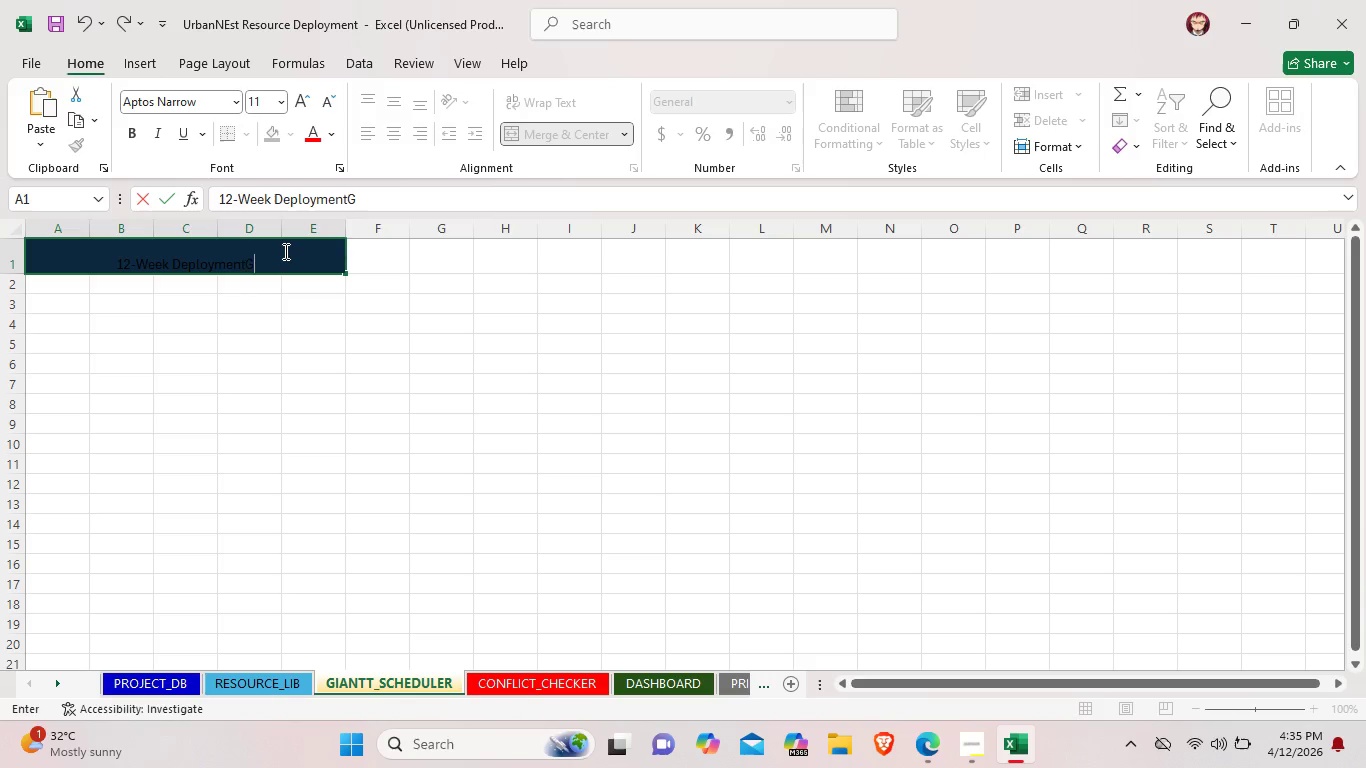 
key(Backspace)
 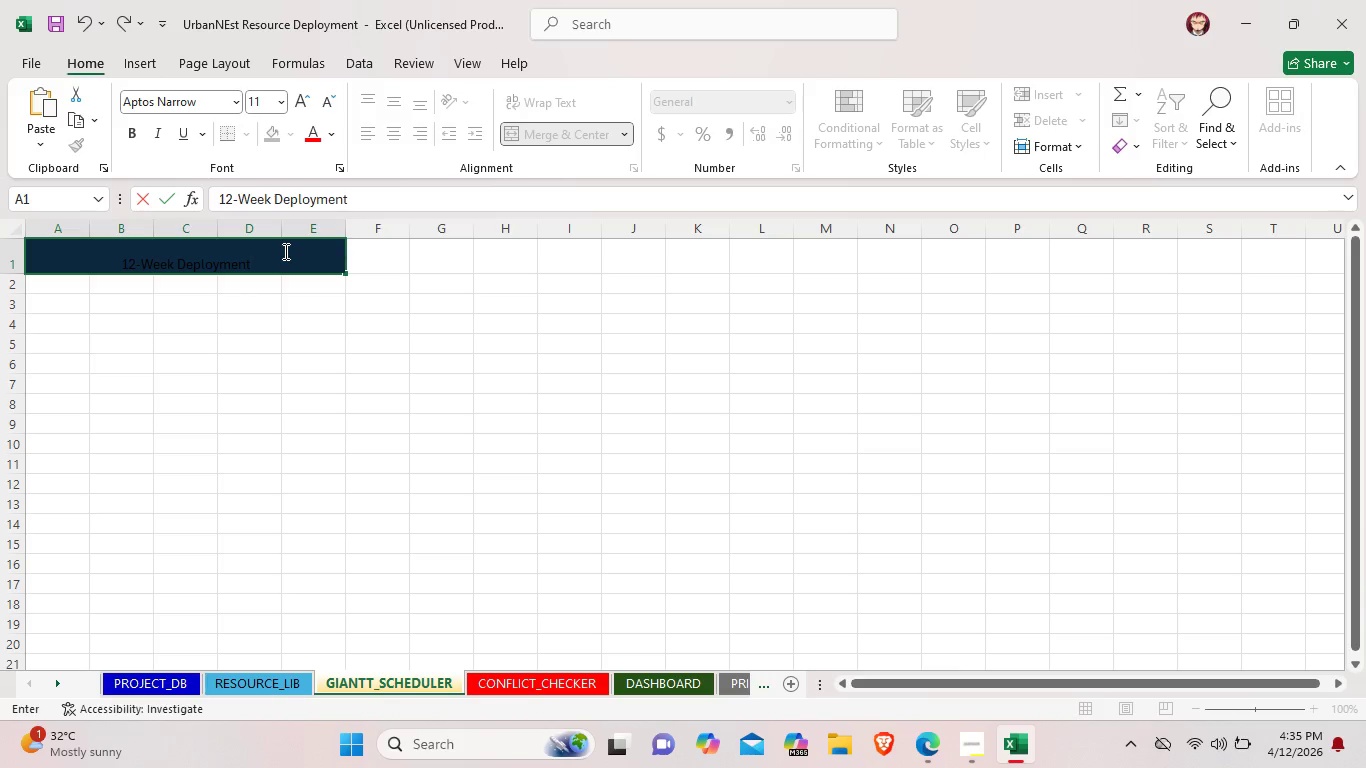 
key(Space)
 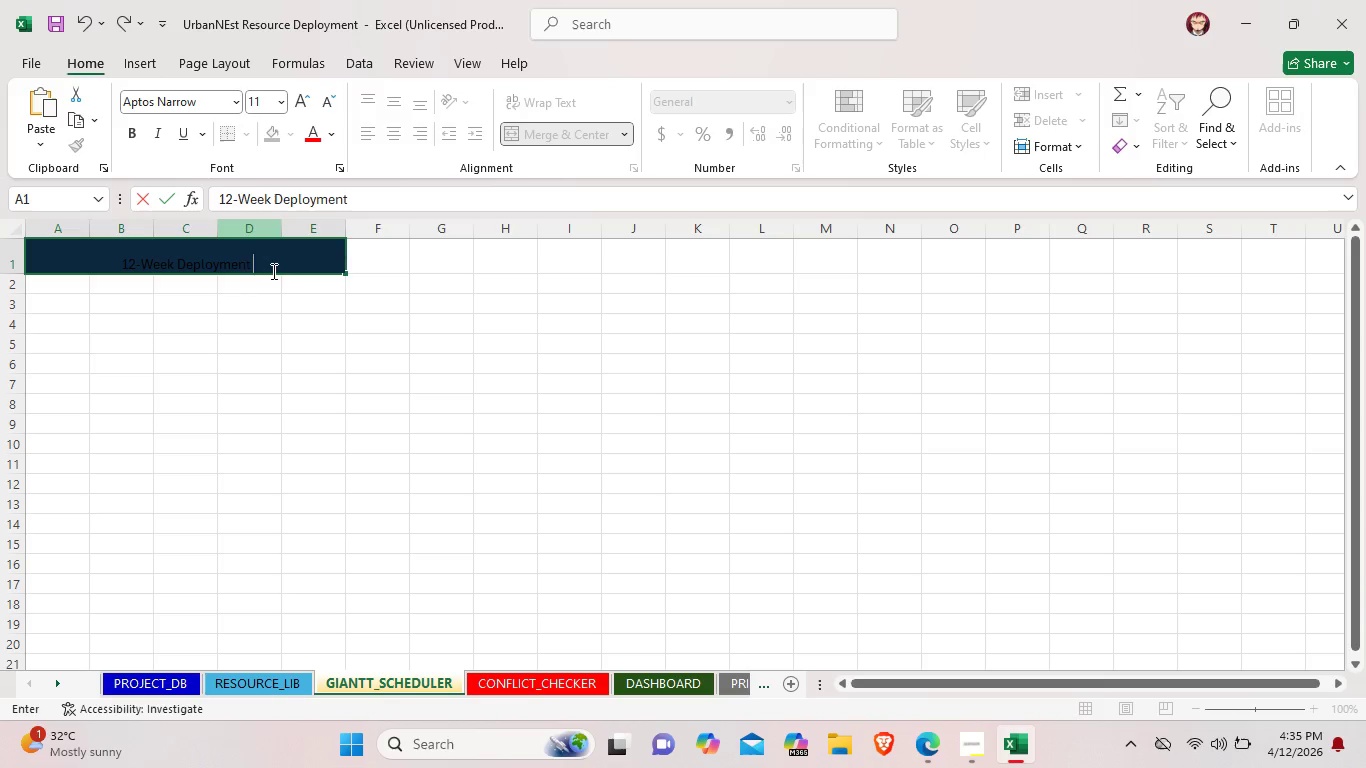 
left_click_drag(start_coordinate=[272, 271], to_coordinate=[115, 258])
 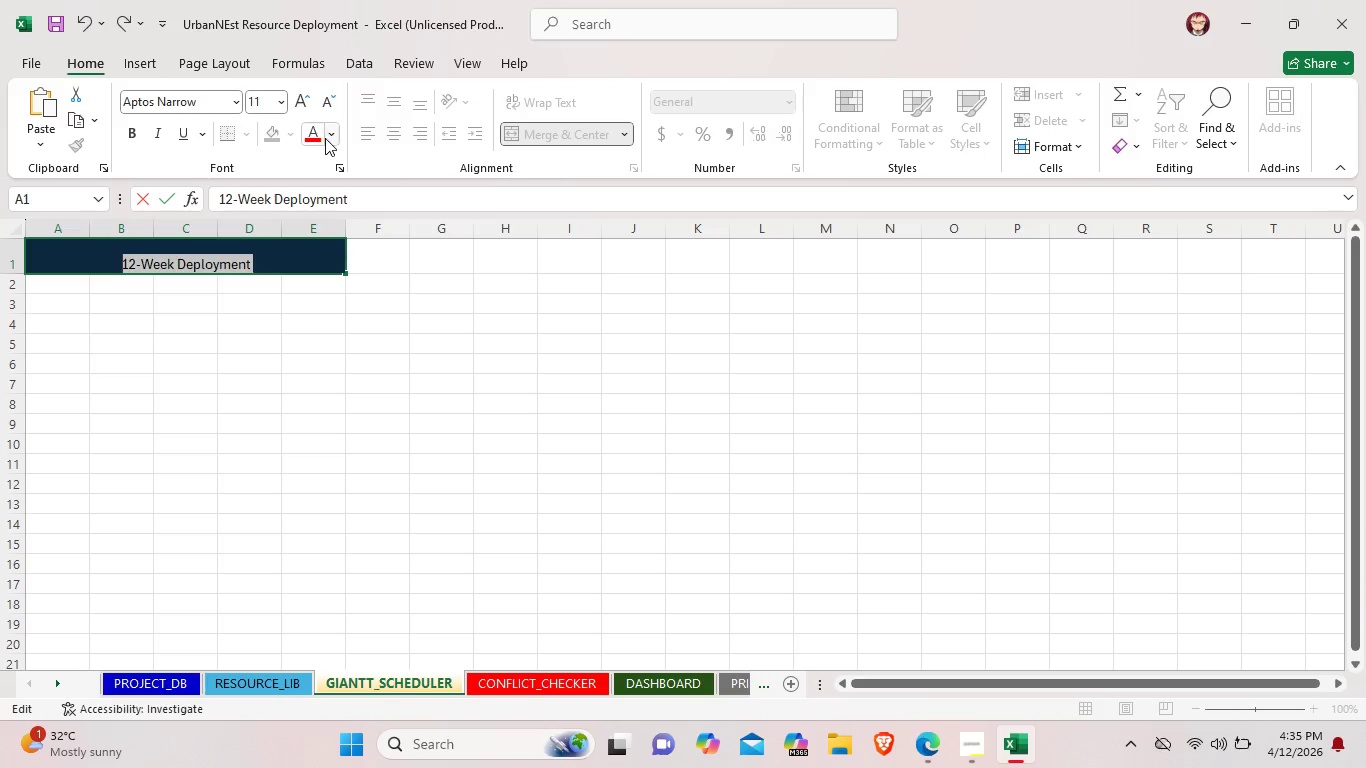 
left_click([325, 138])
 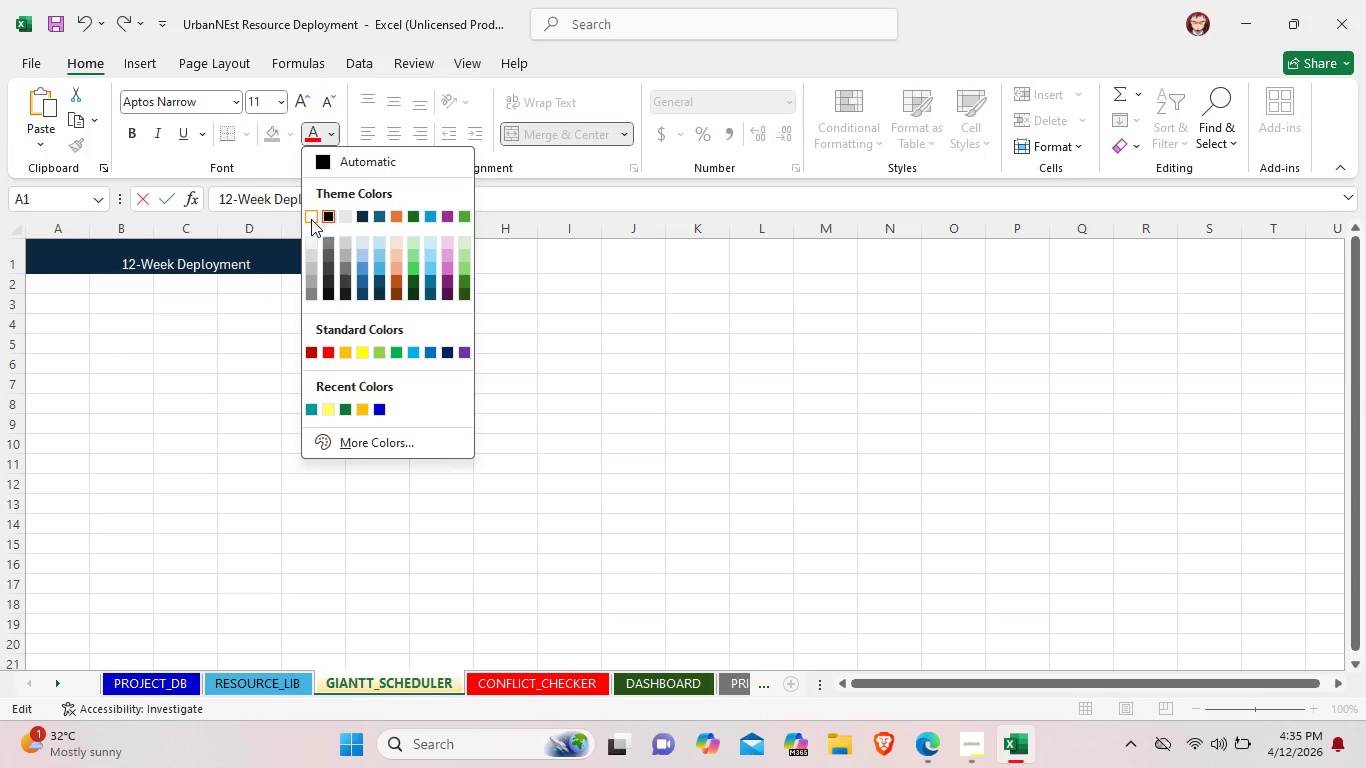 
left_click([308, 218])
 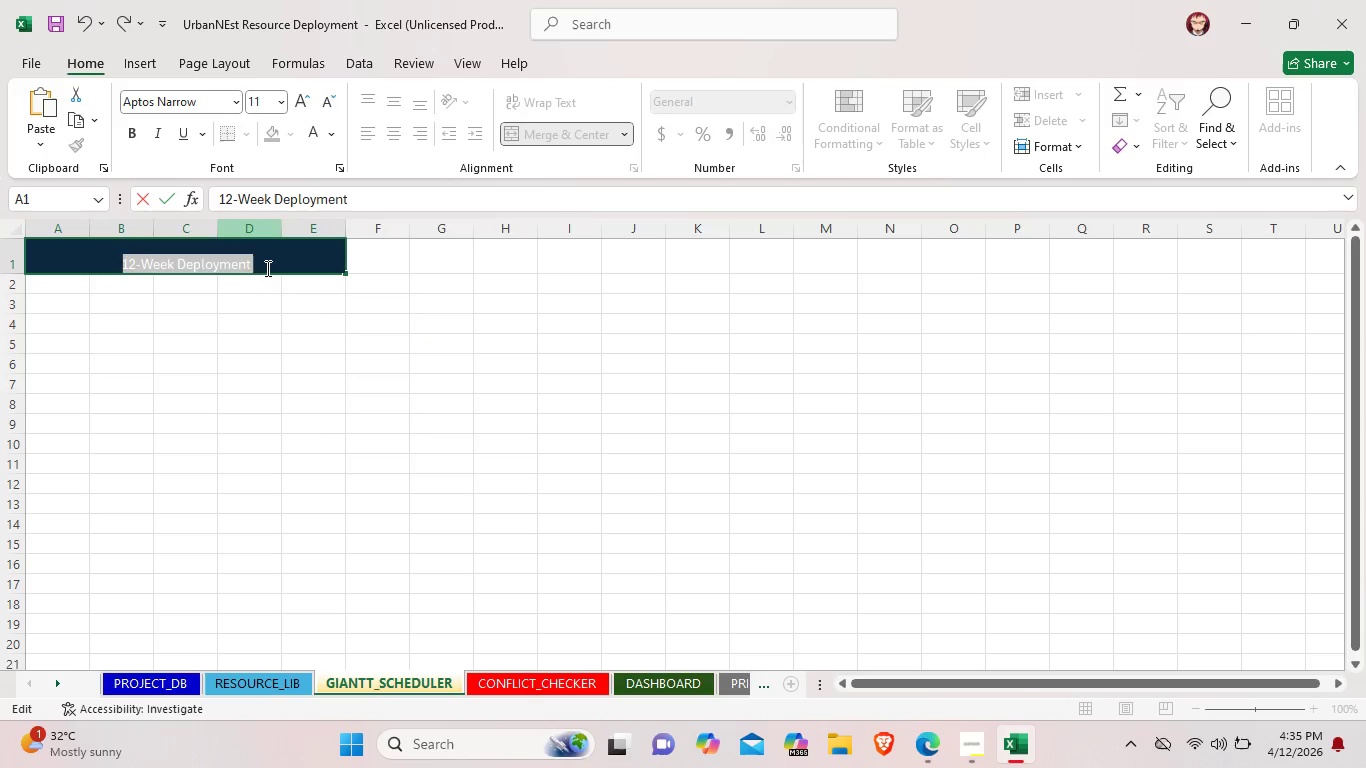 
left_click([266, 268])
 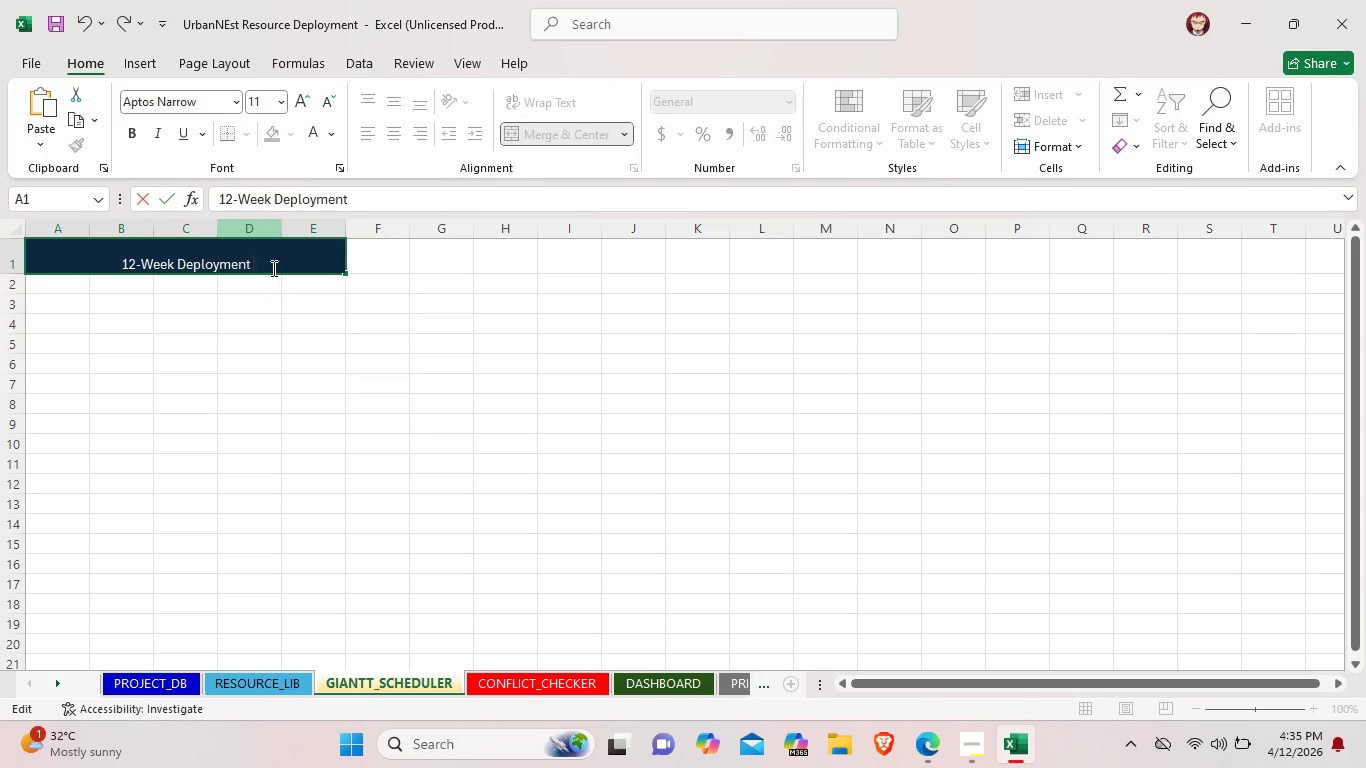 
type( Gantt)
 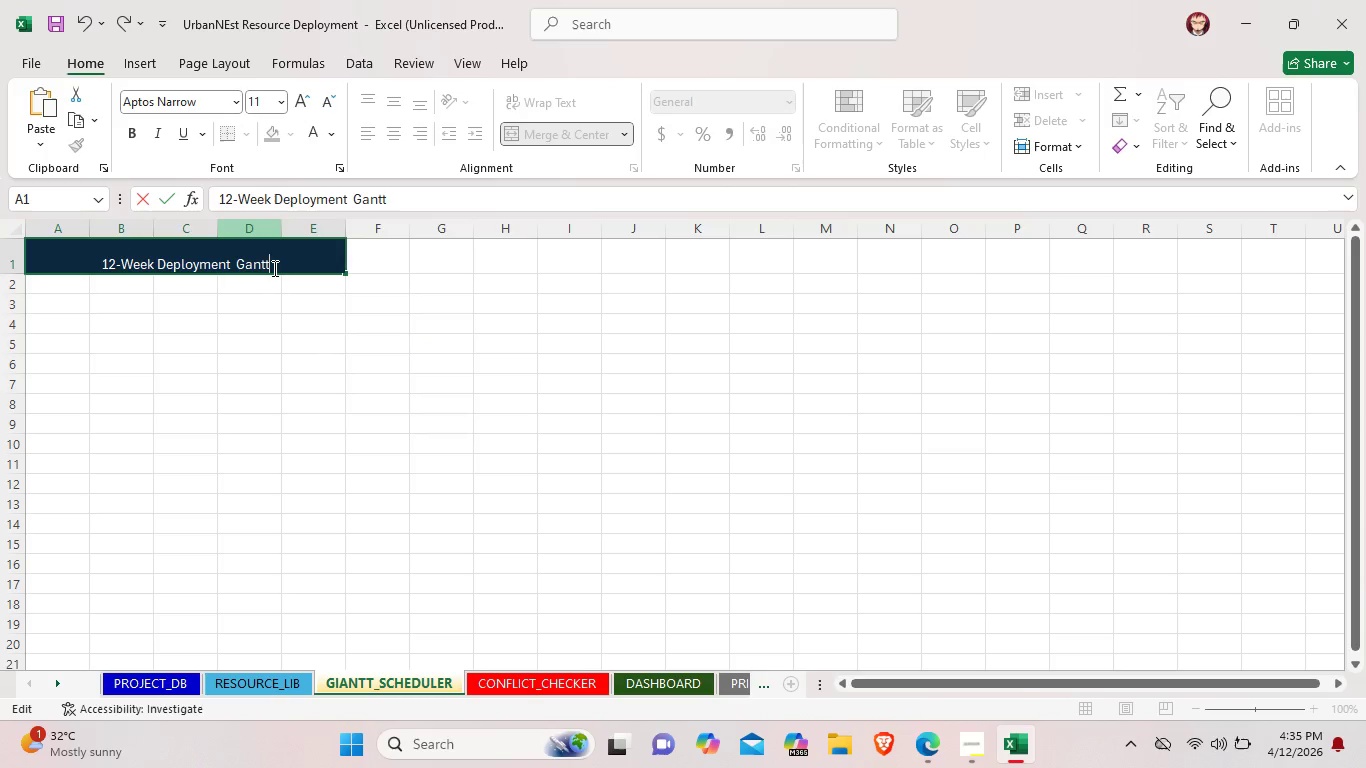 
left_click_drag(start_coordinate=[313, 272], to_coordinate=[77, 254])
 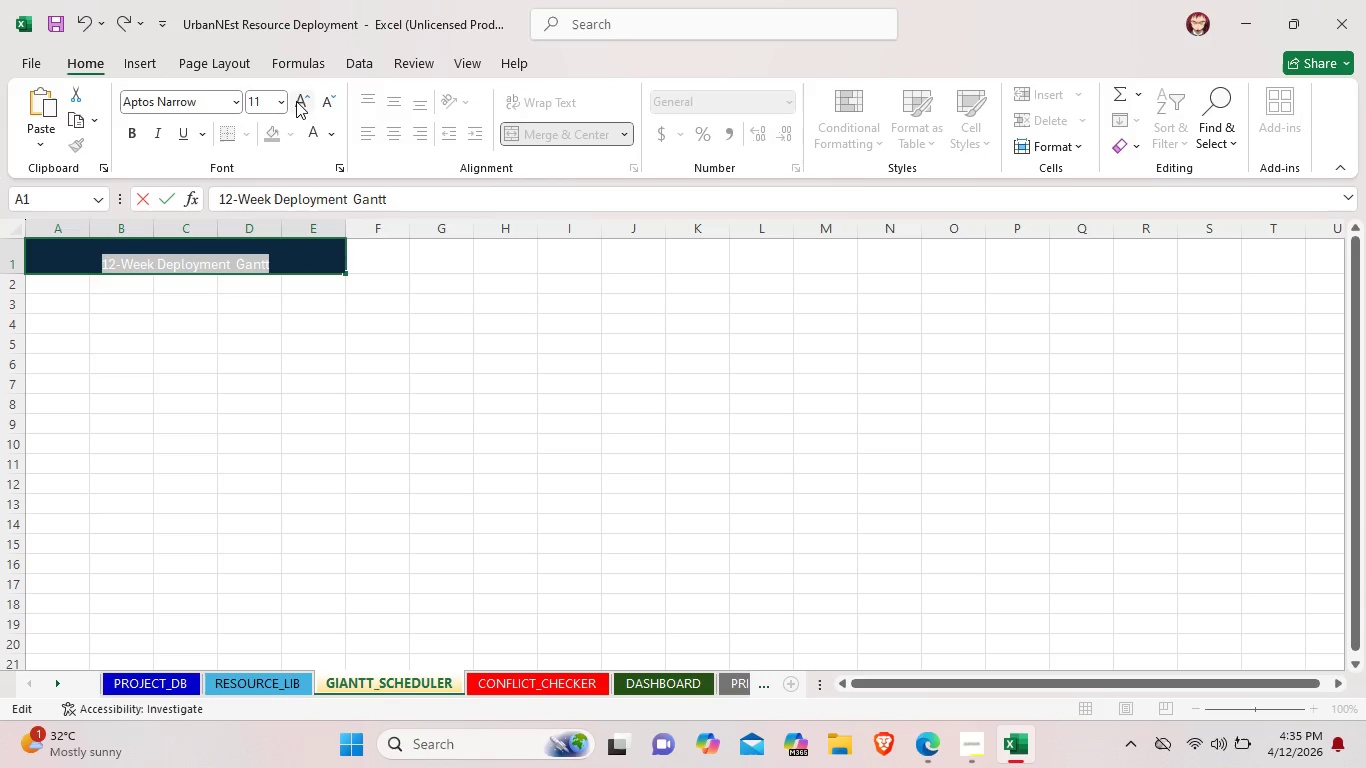 
left_click([298, 101])
 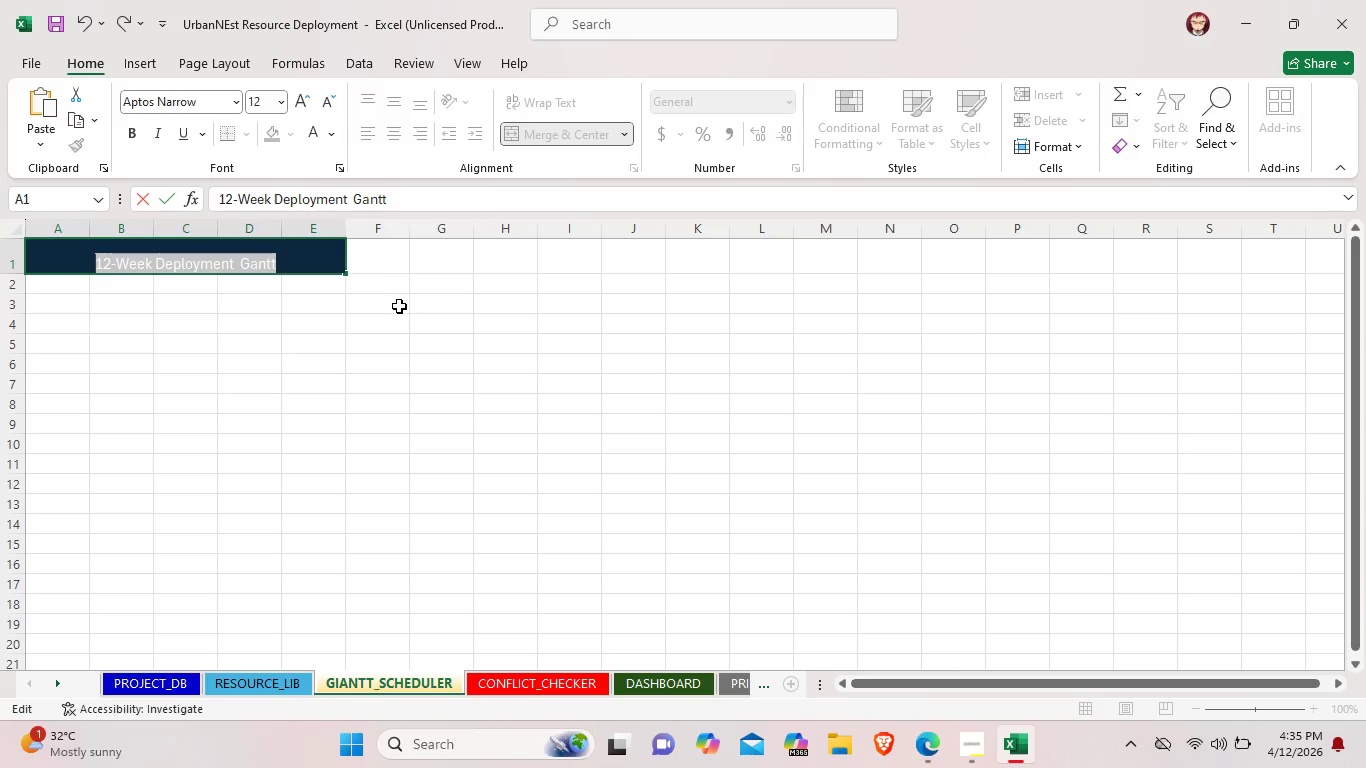 
left_click([399, 306])
 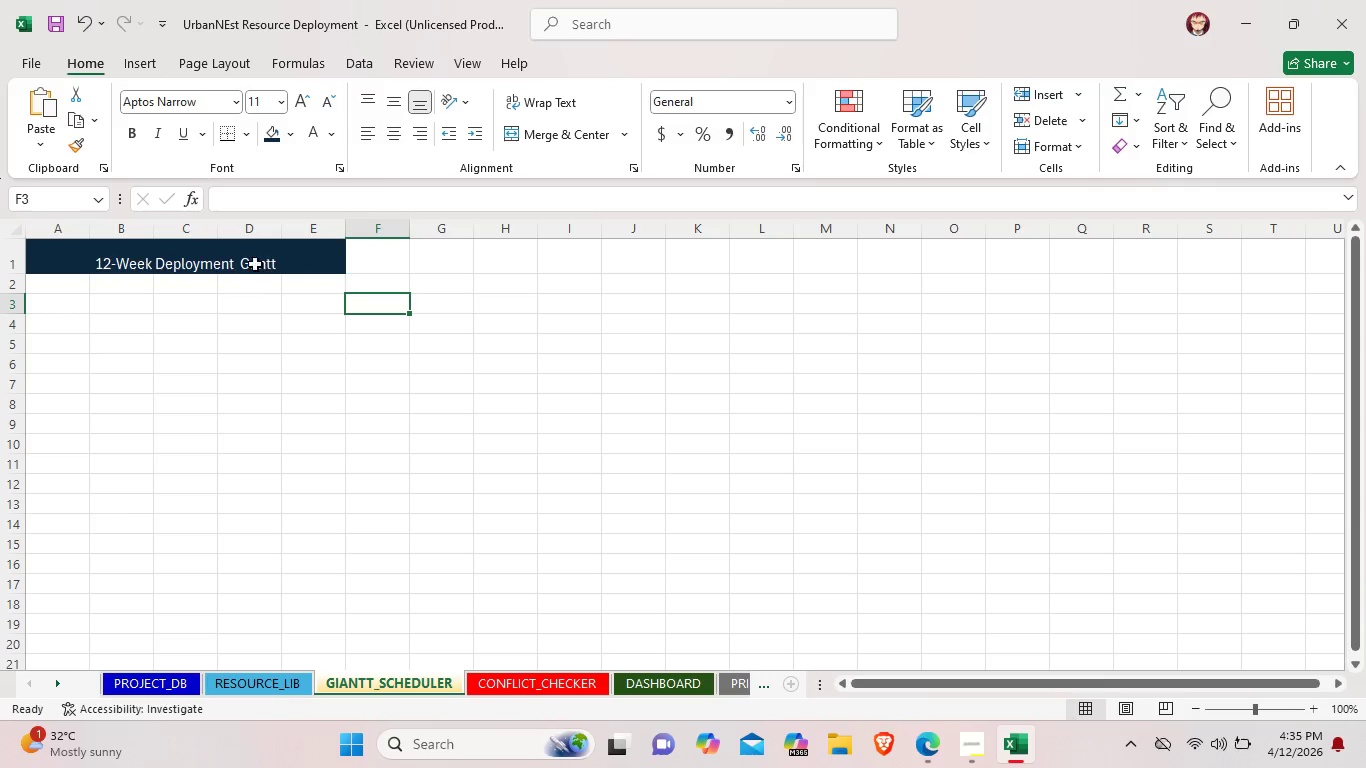 
left_click([251, 263])
 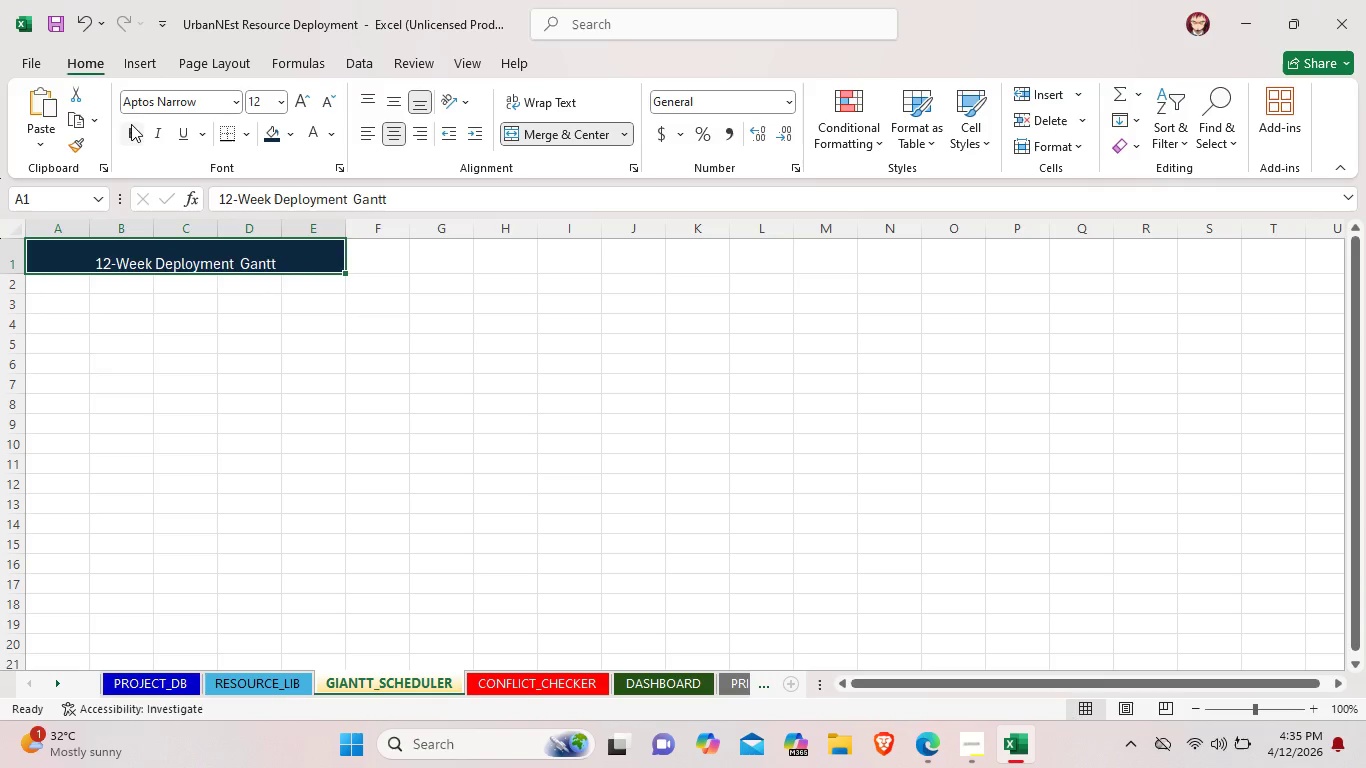 
left_click([131, 125])
 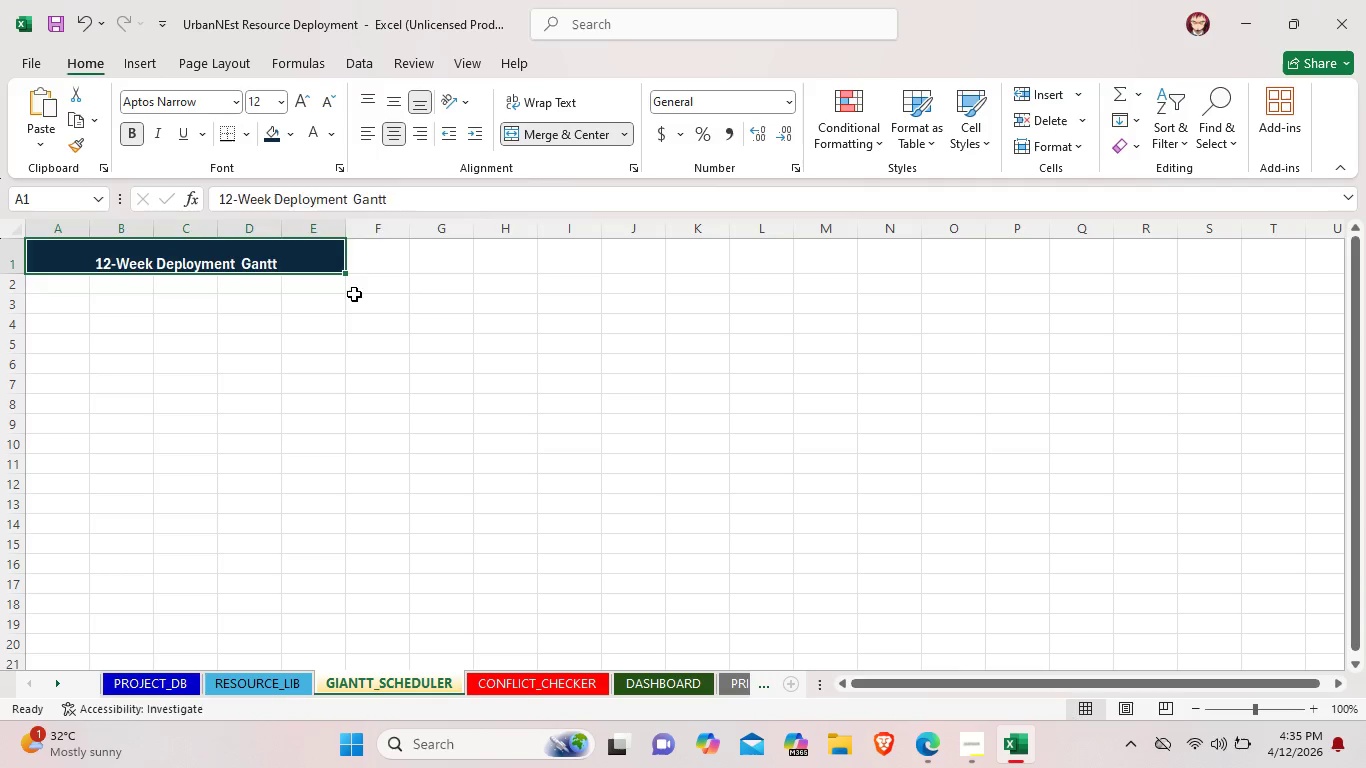 
left_click([354, 294])
 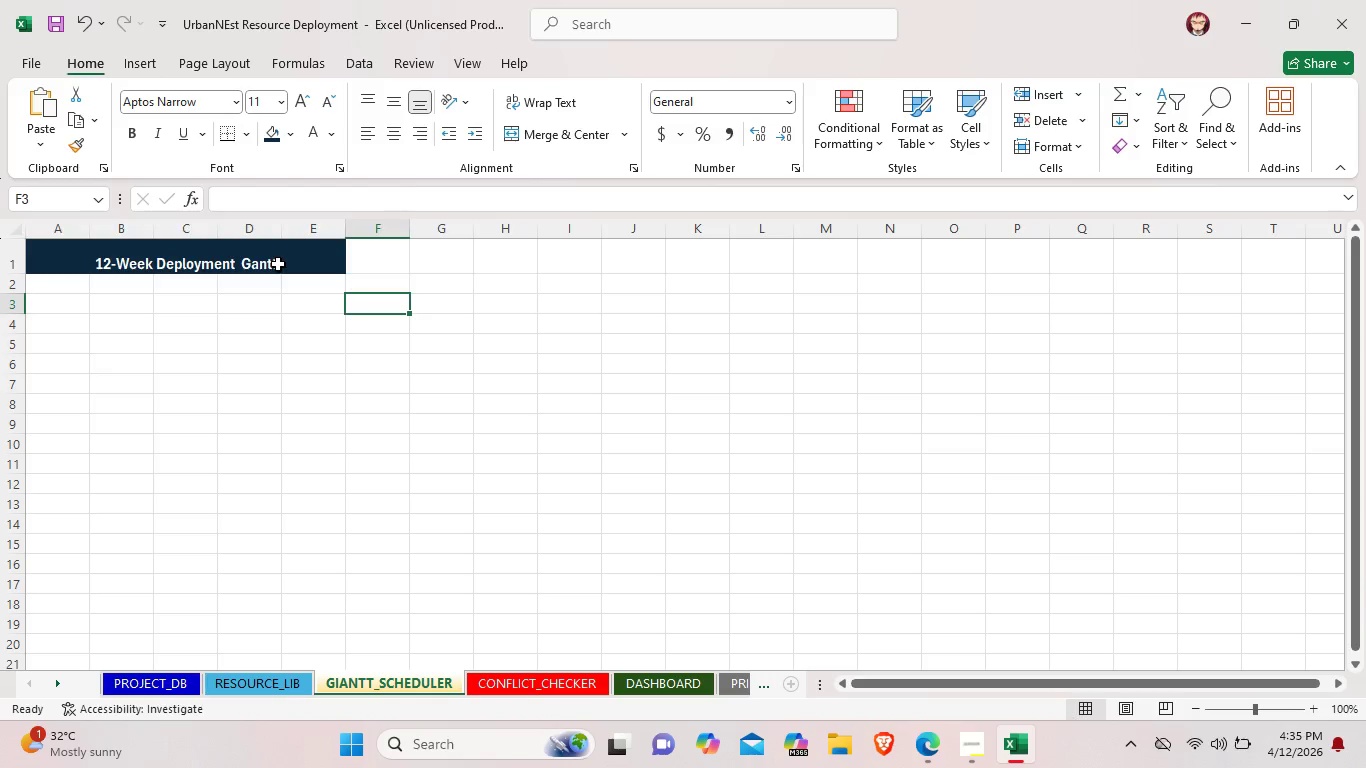 
left_click([278, 264])
 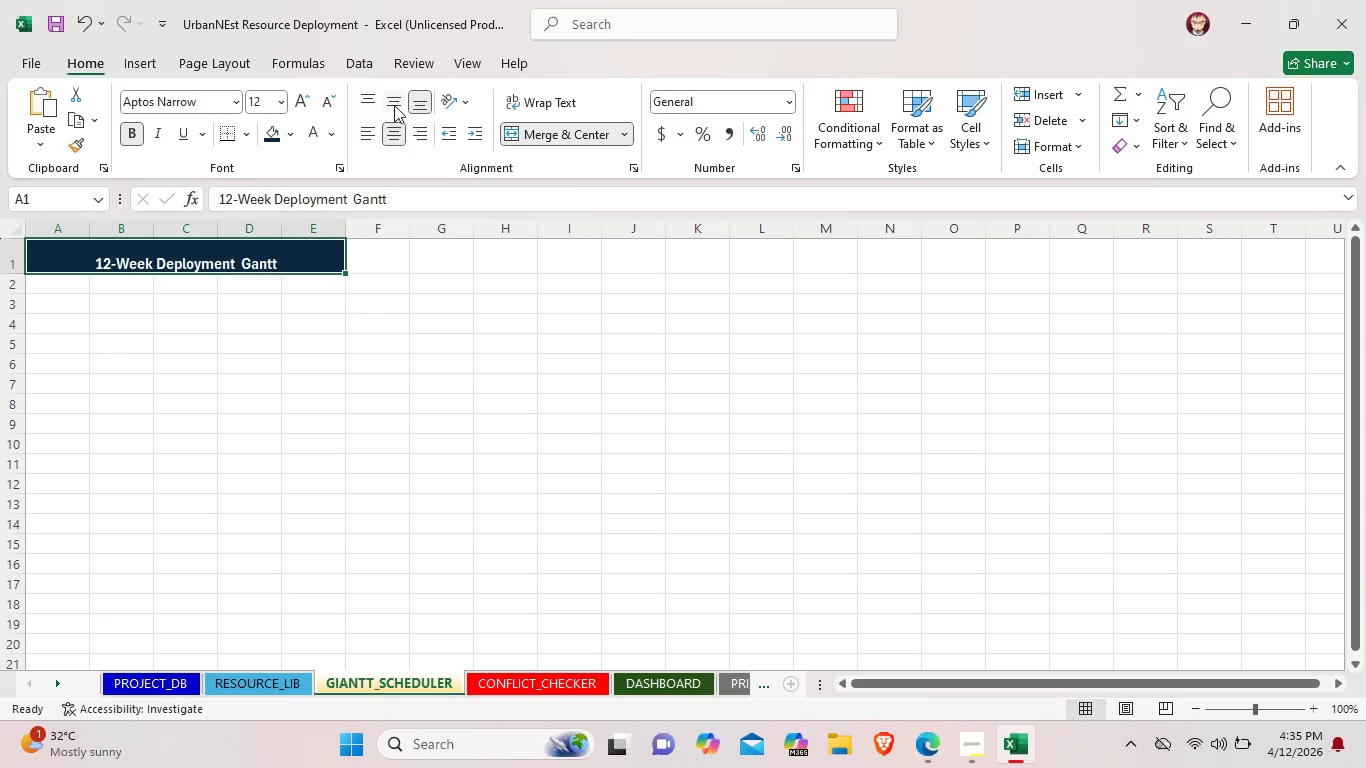 
left_click([394, 105])
 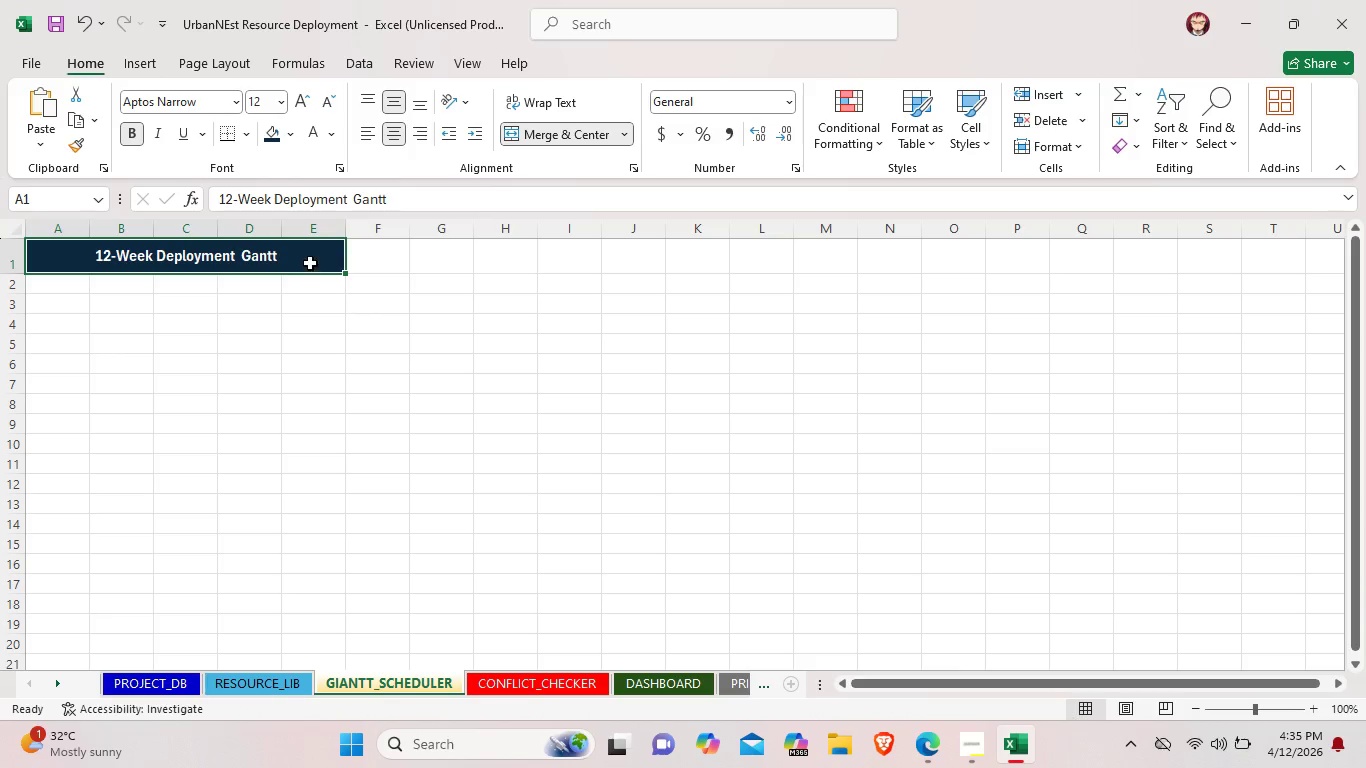 
left_click([310, 263])
 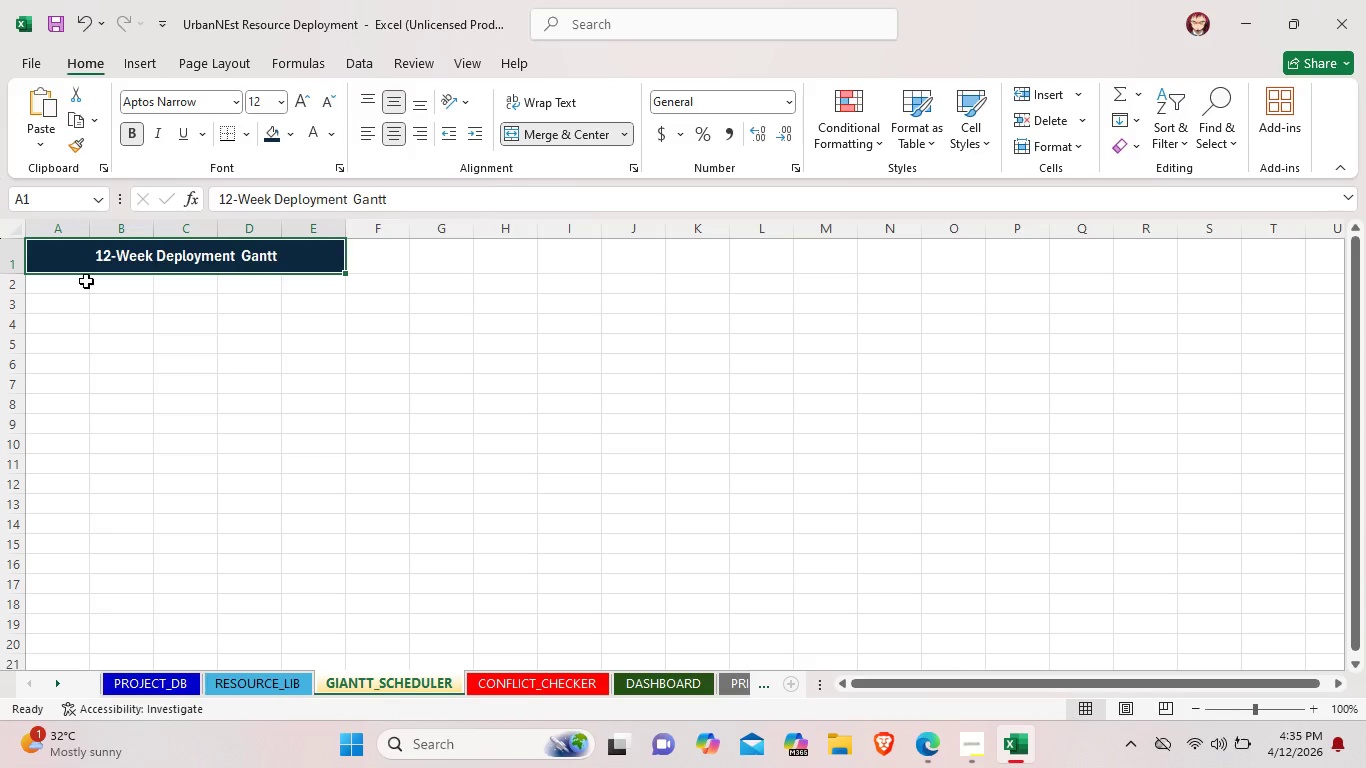 
wait(11.94)
 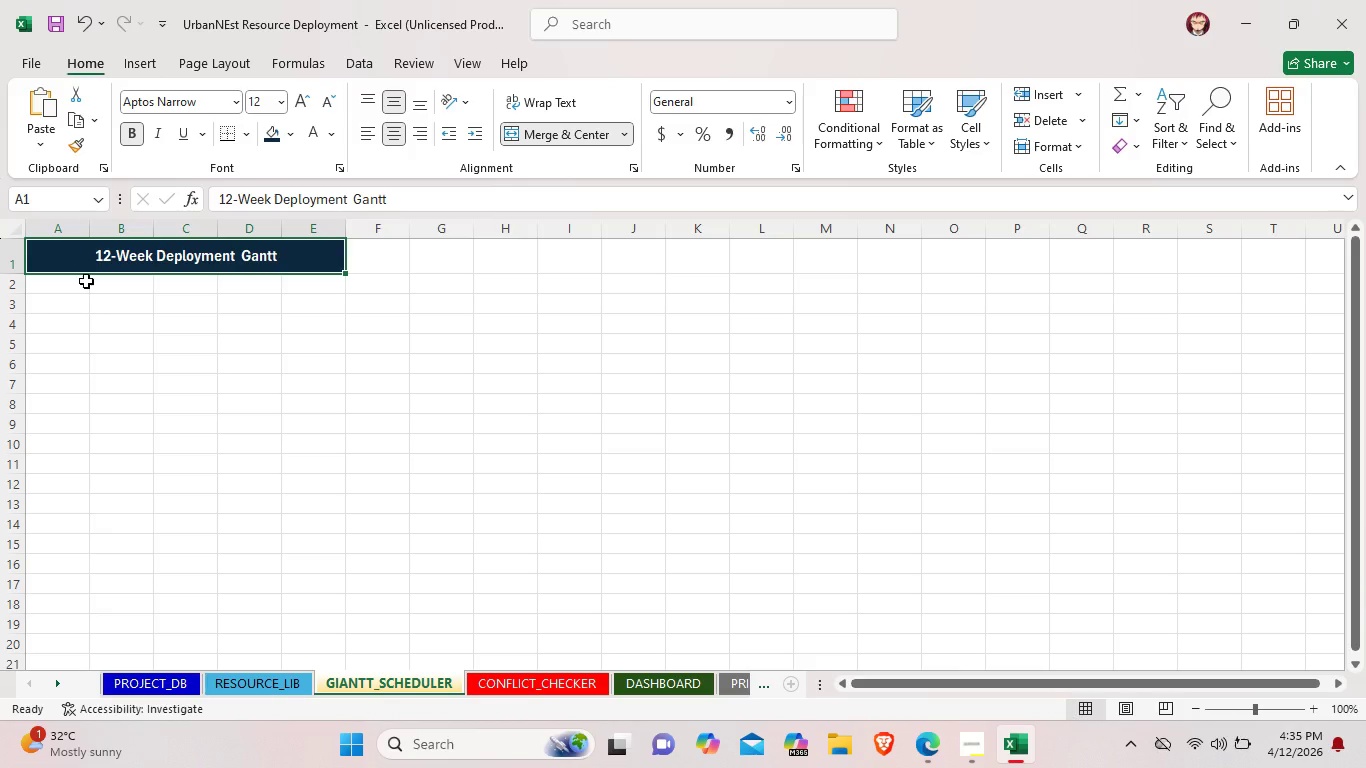 
double_click([62, 285])
 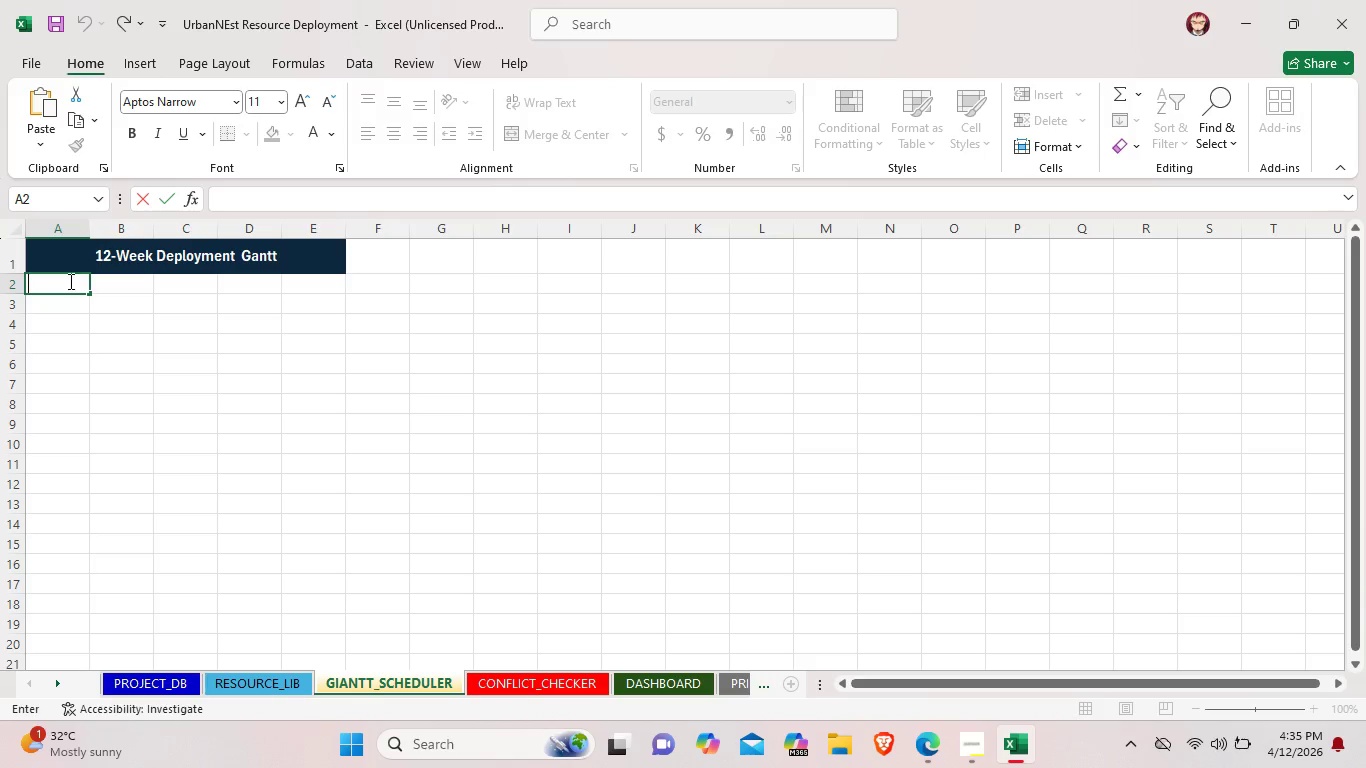 
wait(10.39)
 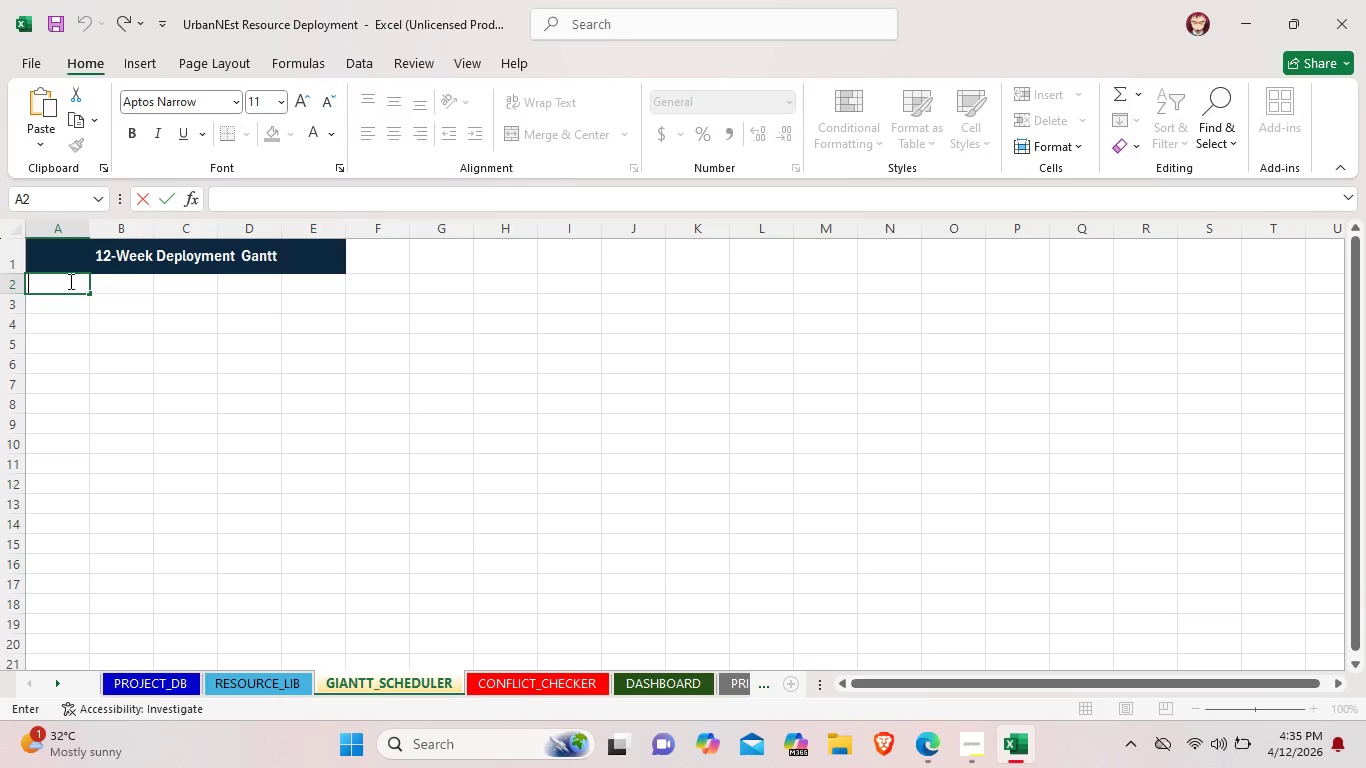 
type(Site ID)
 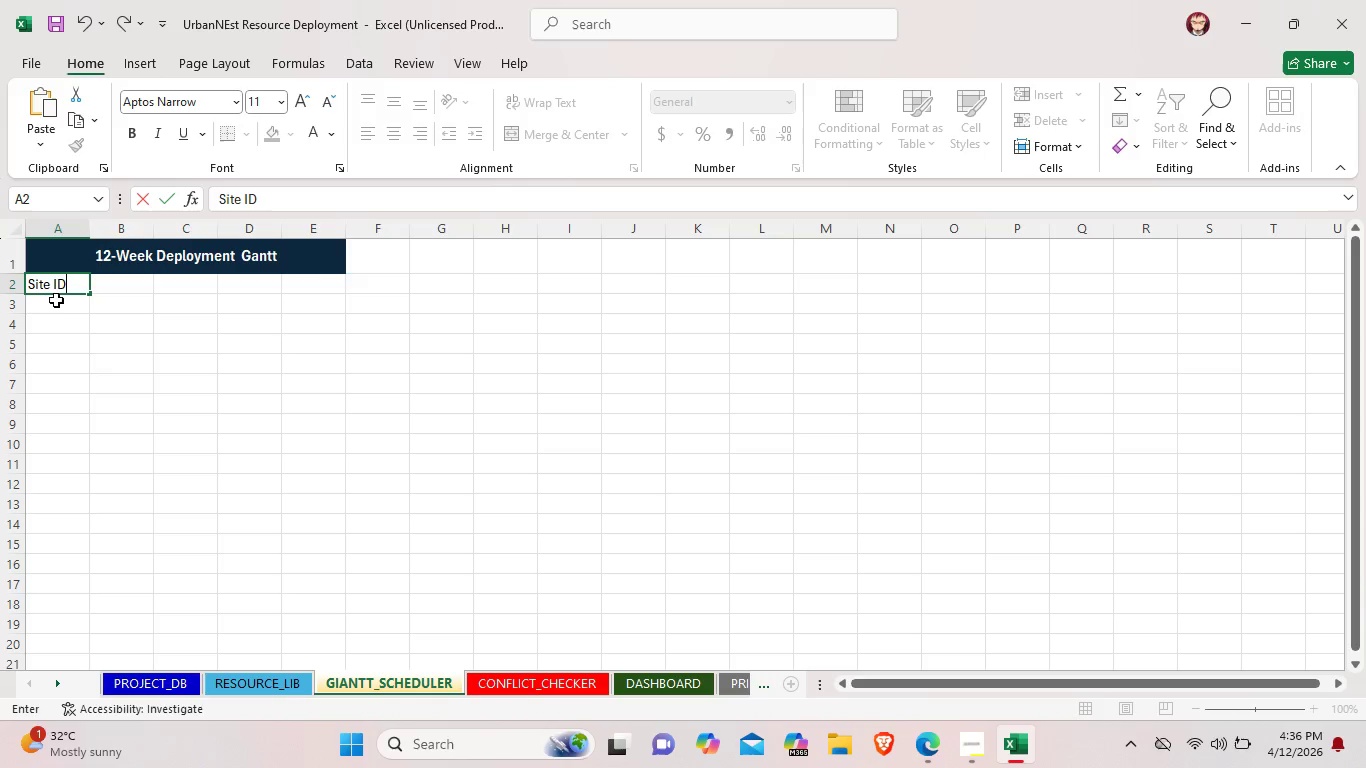 
double_click([56, 308])
 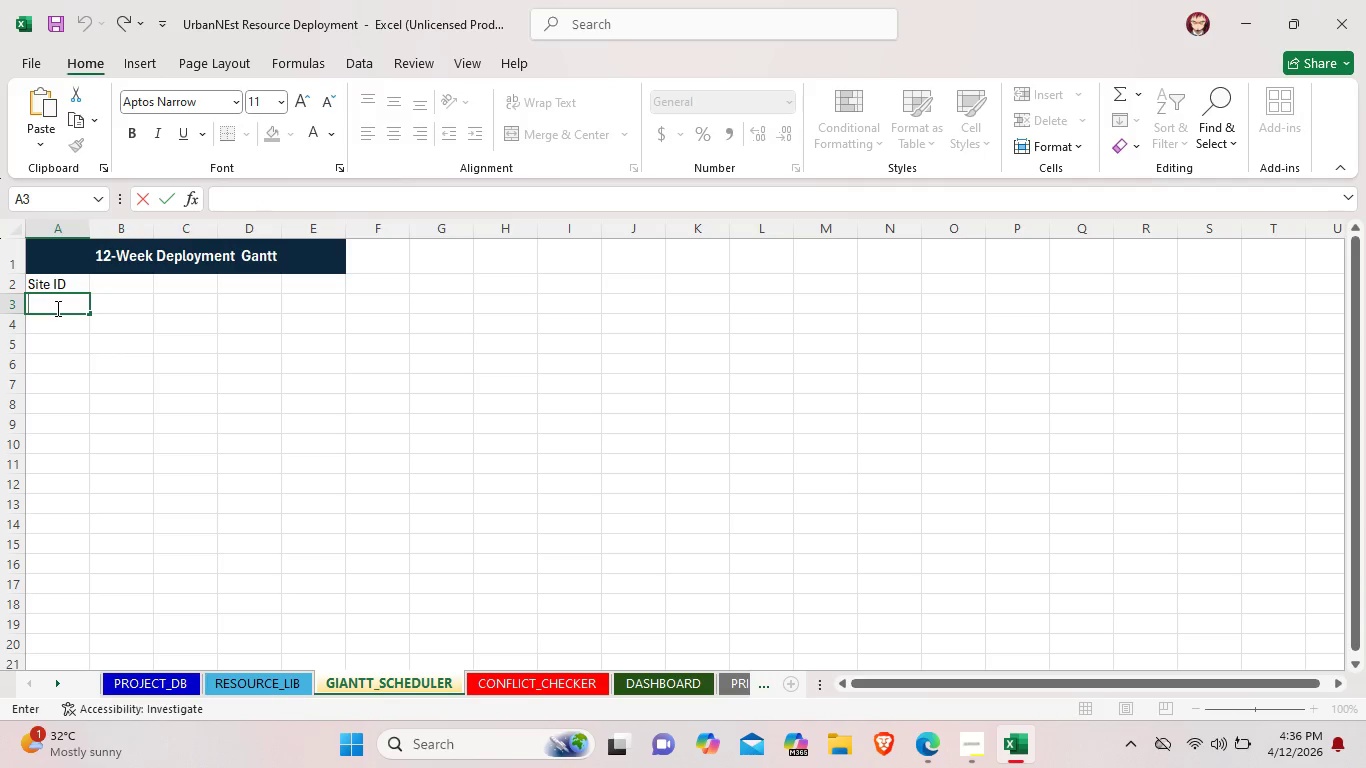 
type(P01)
 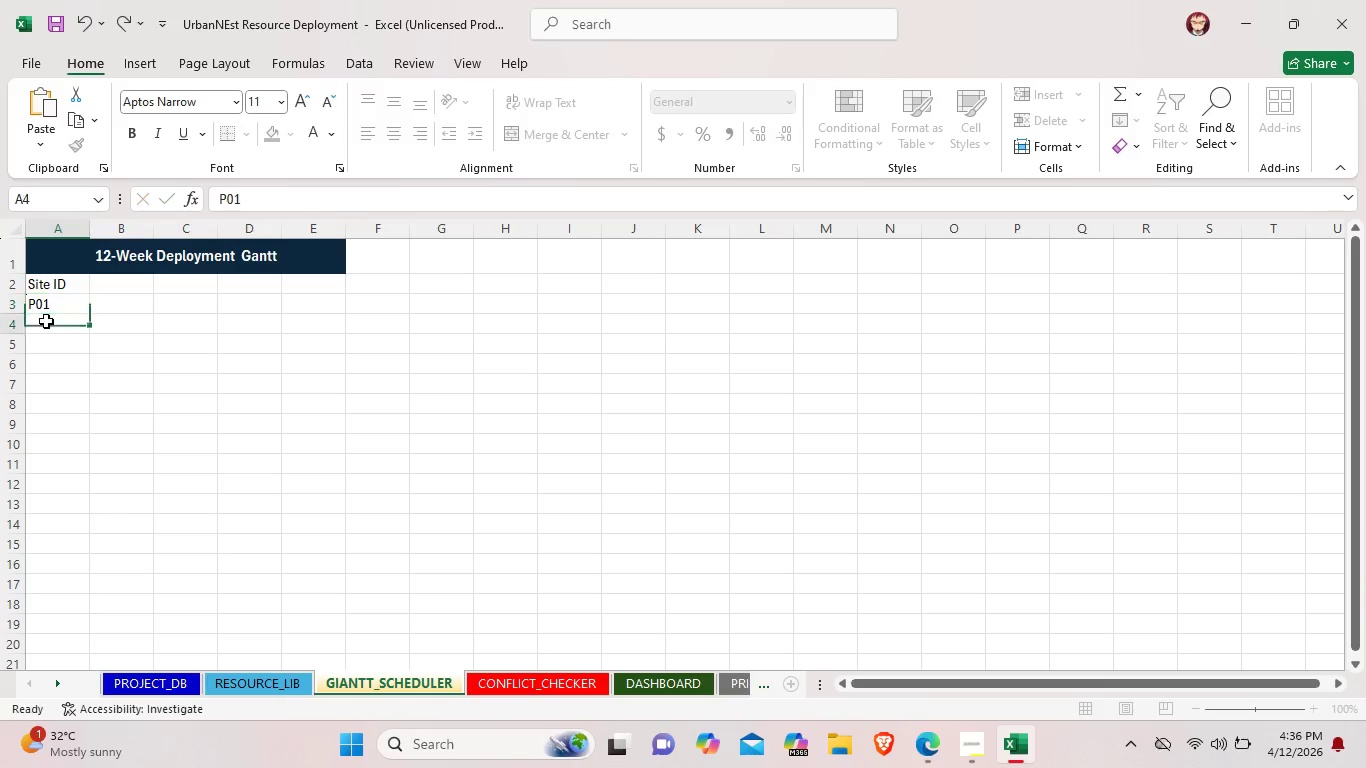 
double_click([46, 321])
 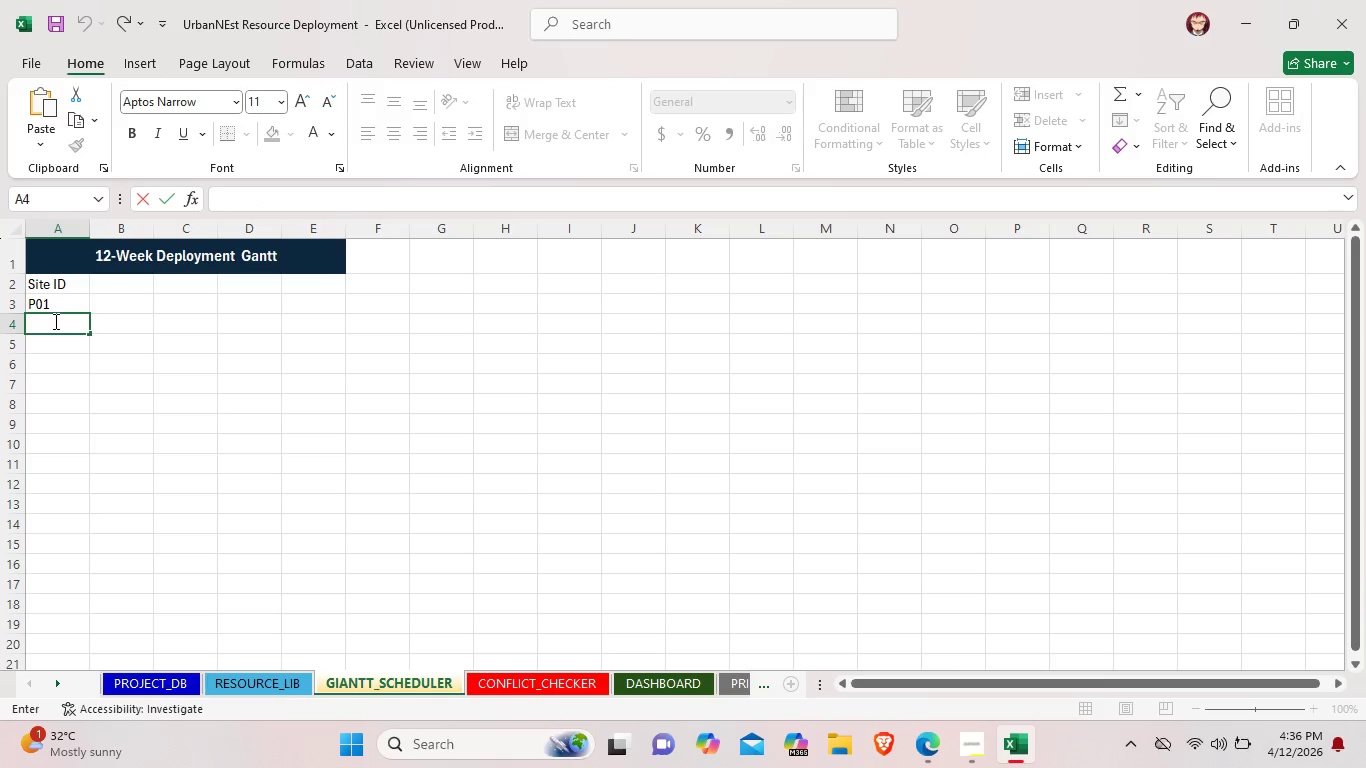 
type())
key(Backspace)
type(P02)
 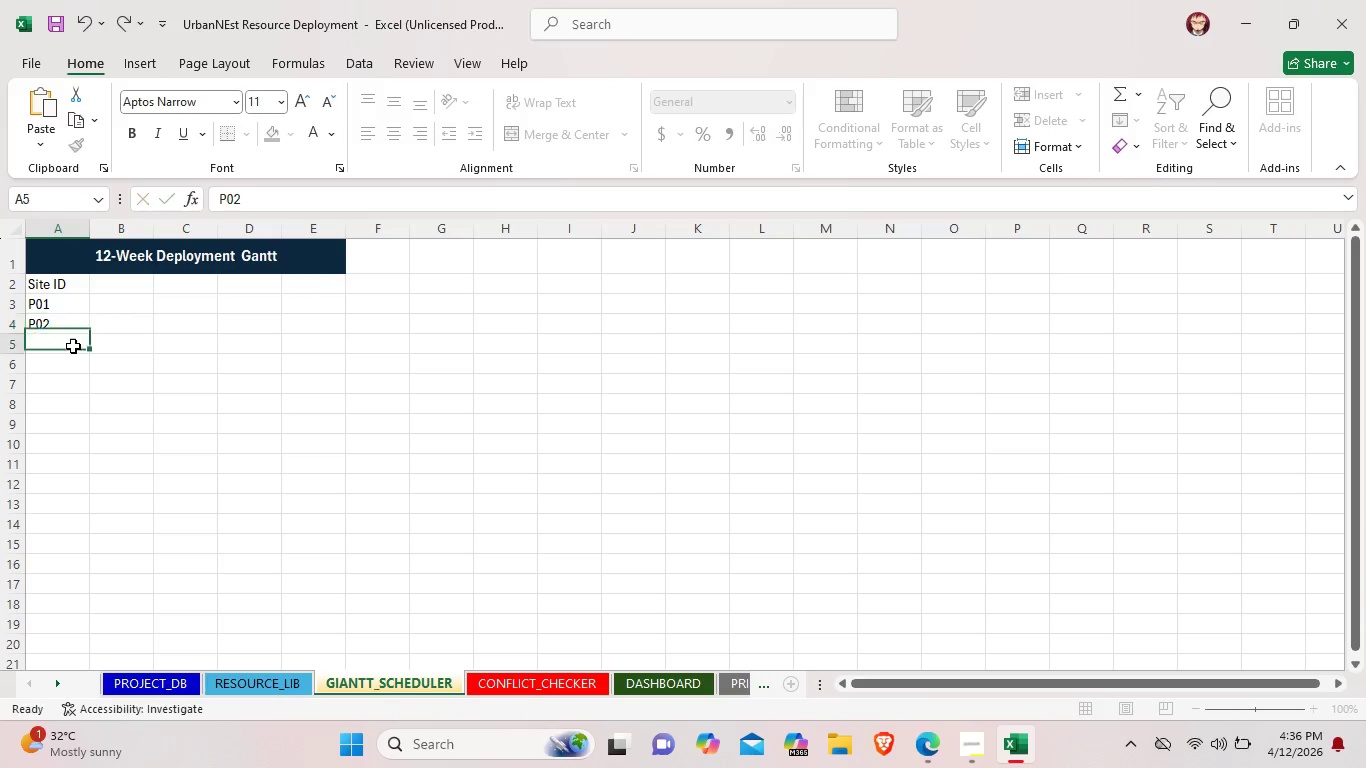 
double_click([73, 346])
 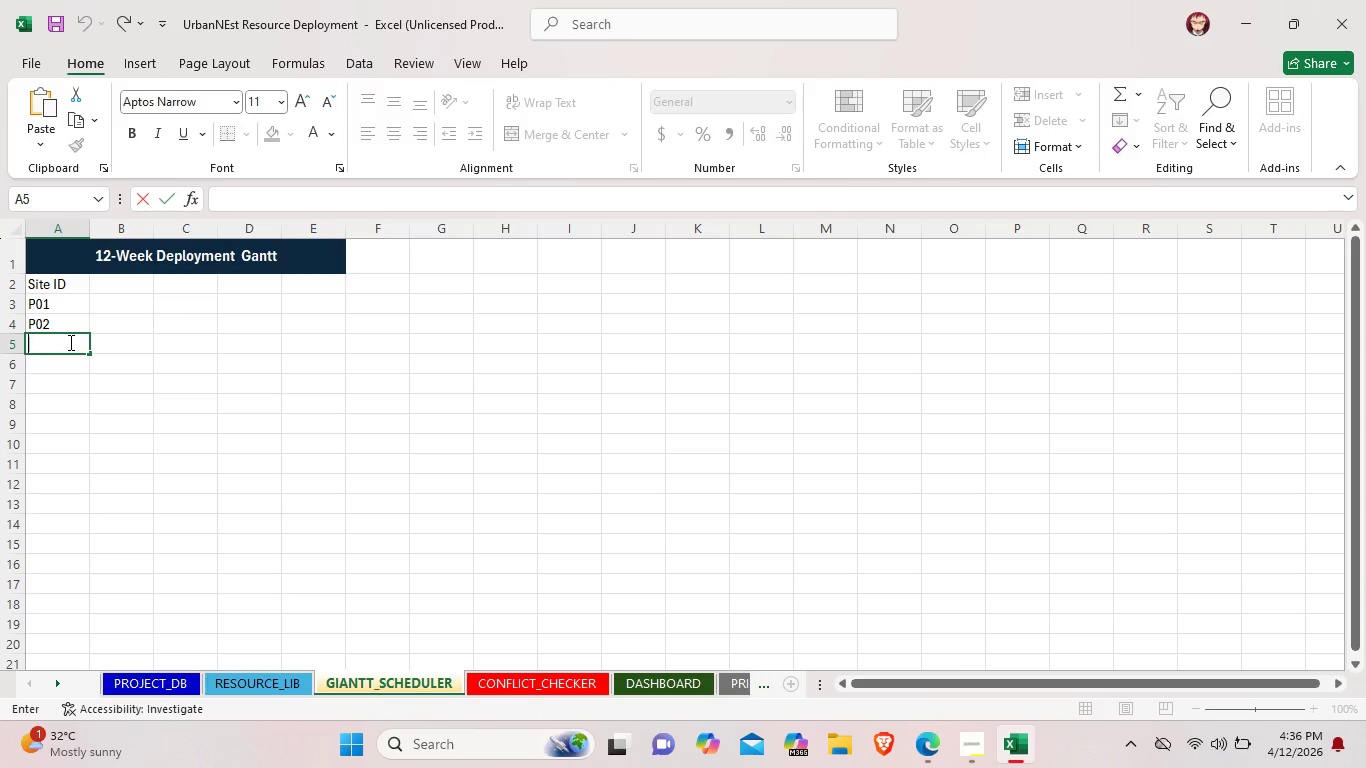 
wait(7.22)
 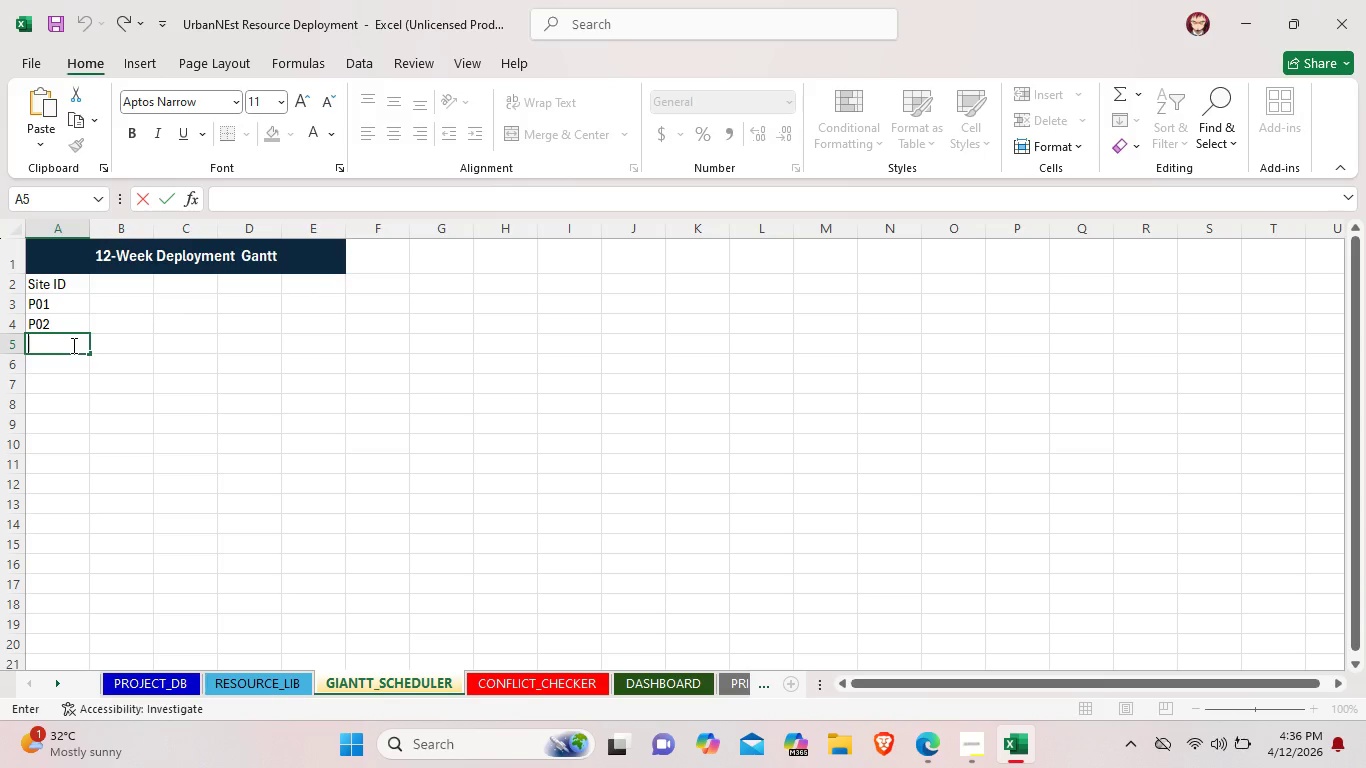 
double_click([67, 322])
 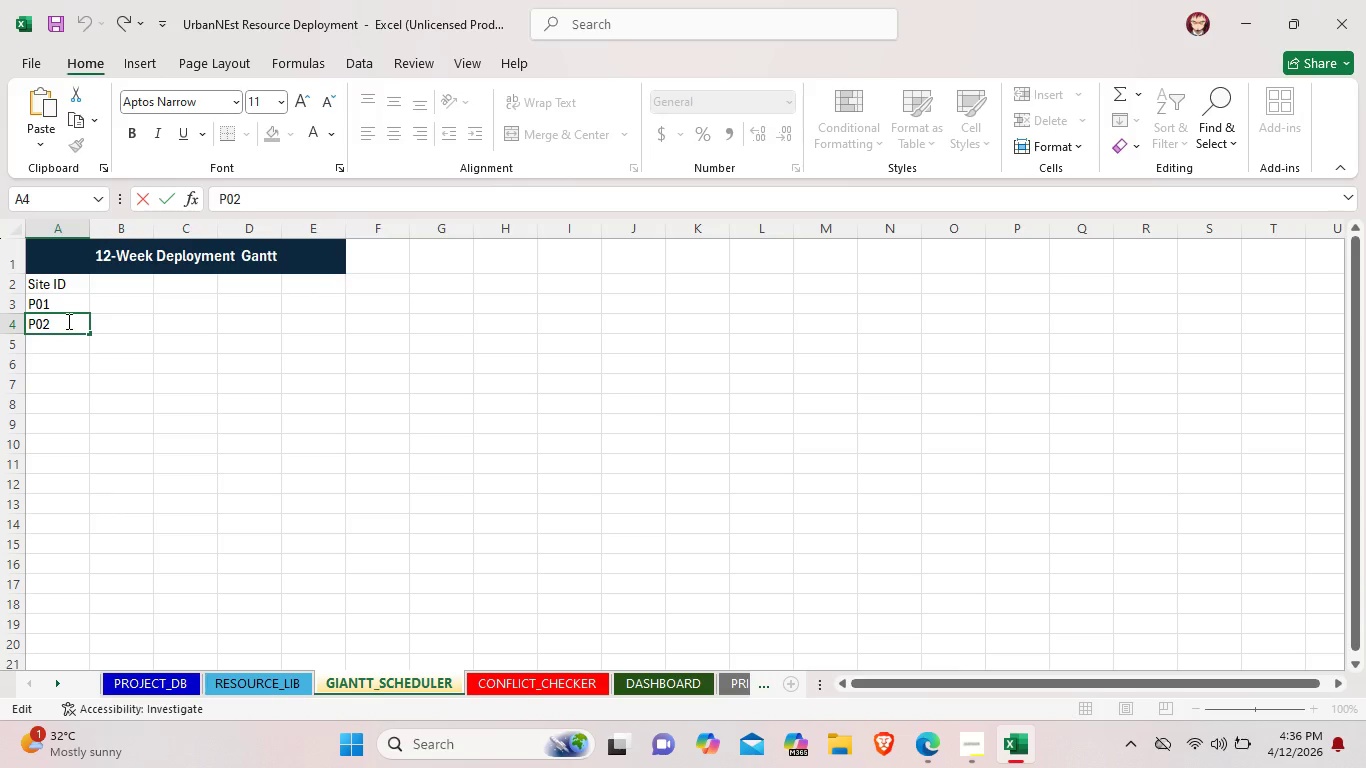 
key(Backspace)
 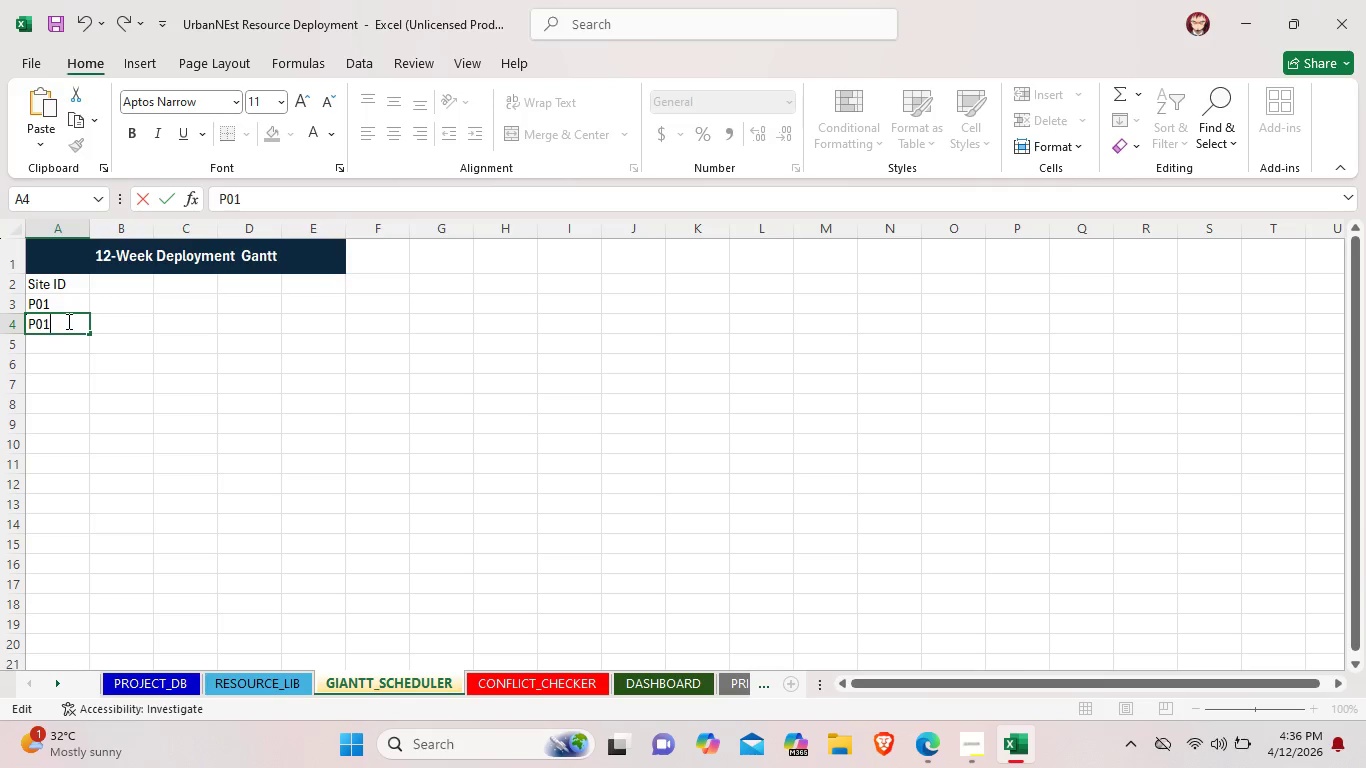 
key(1)
 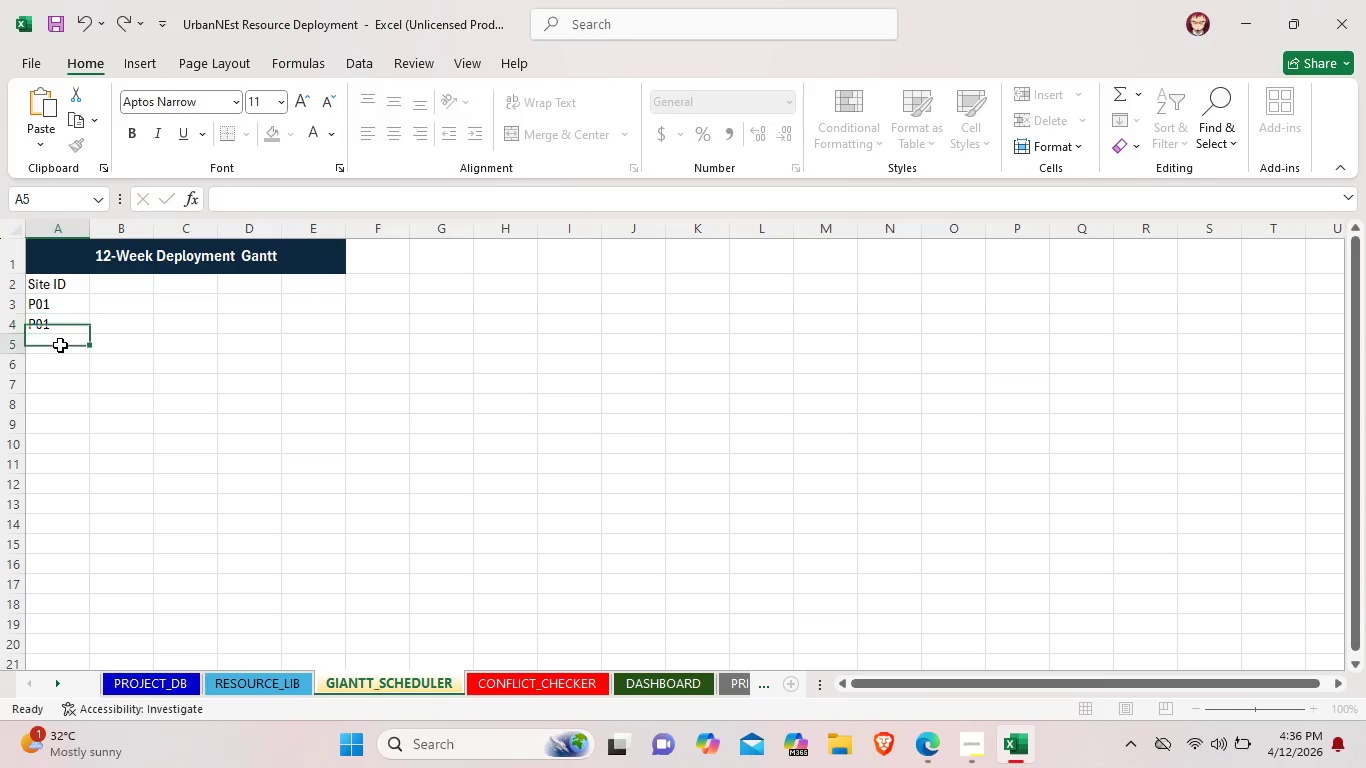 
double_click([60, 345])
 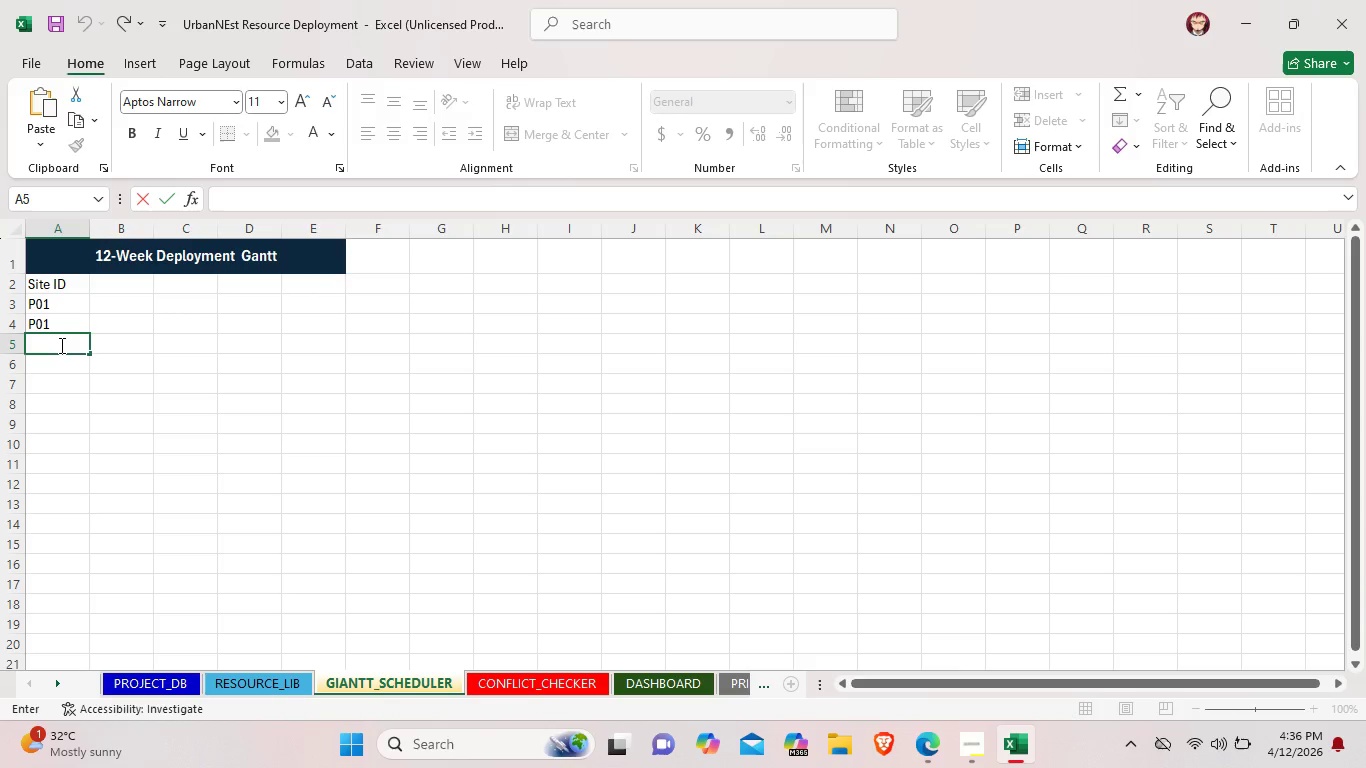 
type(P01)
 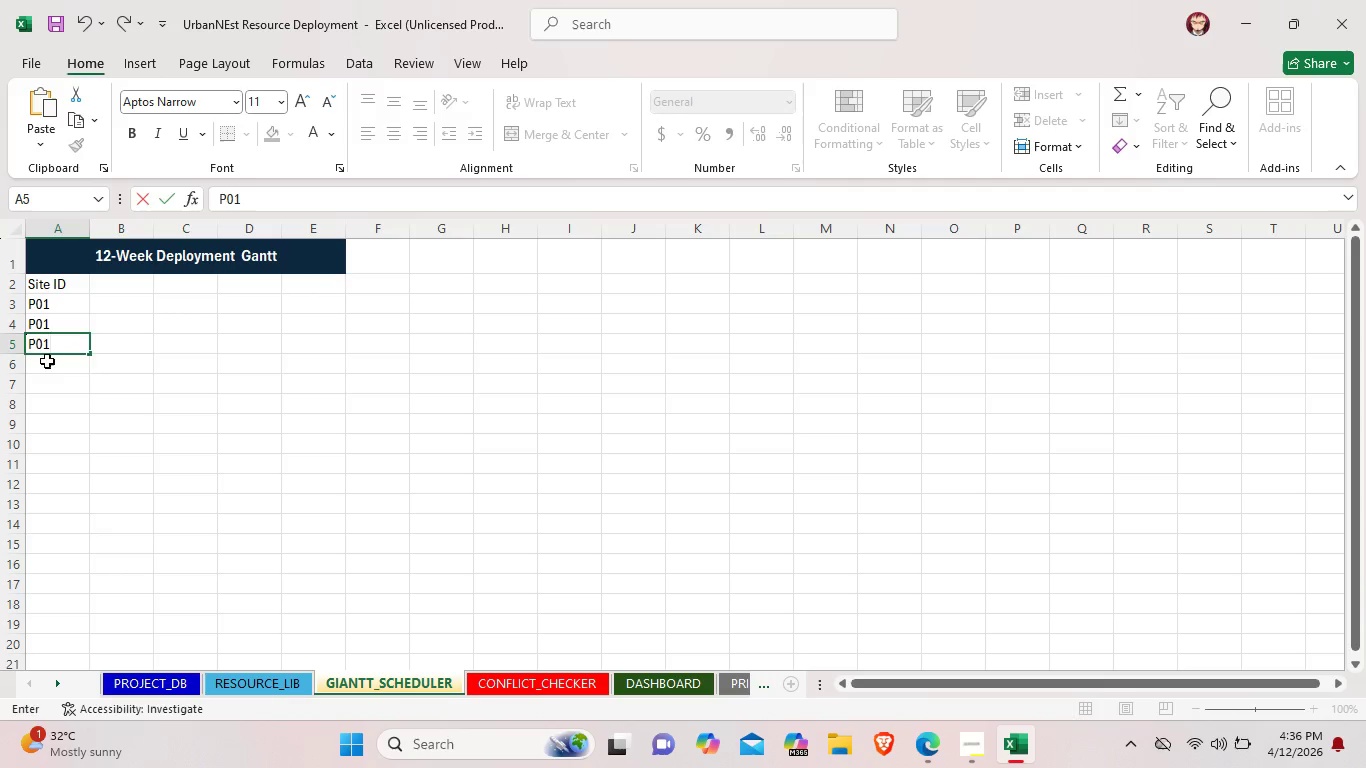 
double_click([47, 361])
 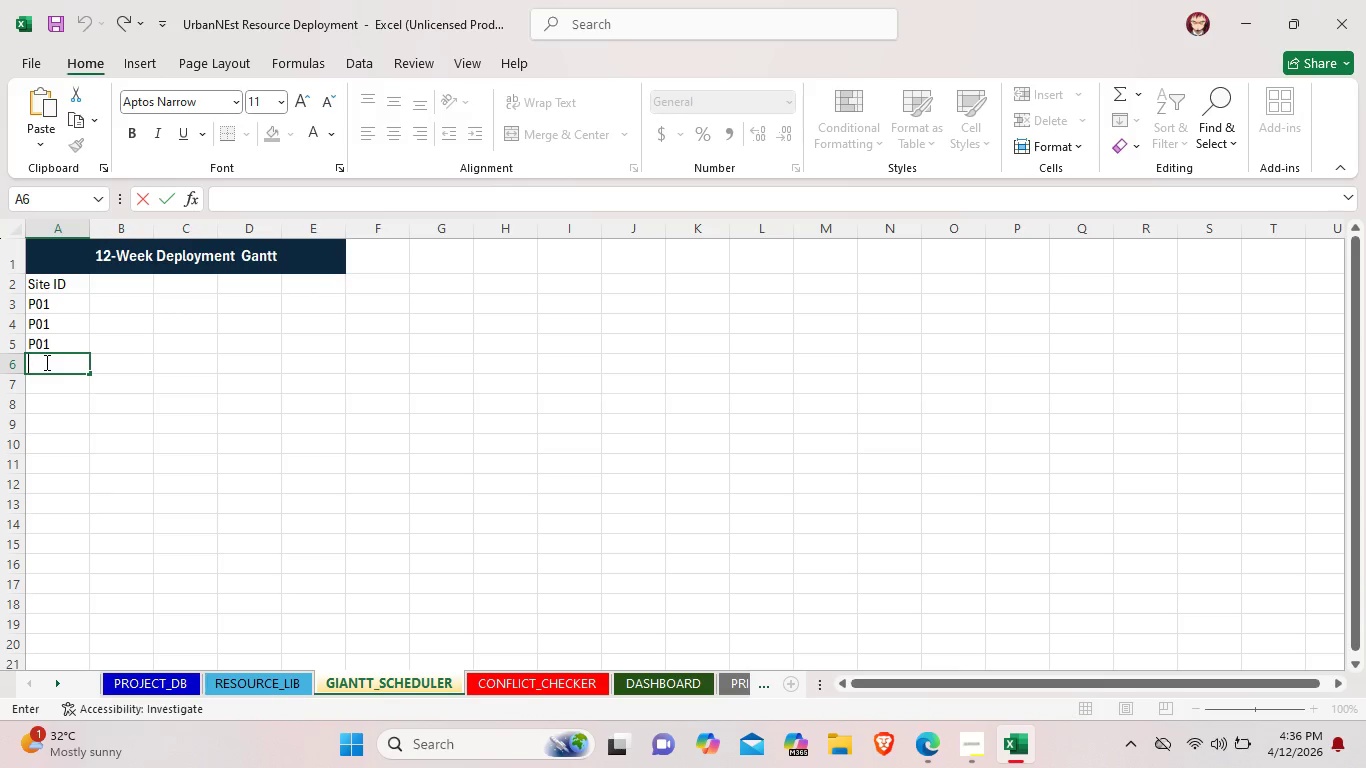 
wait(8.36)
 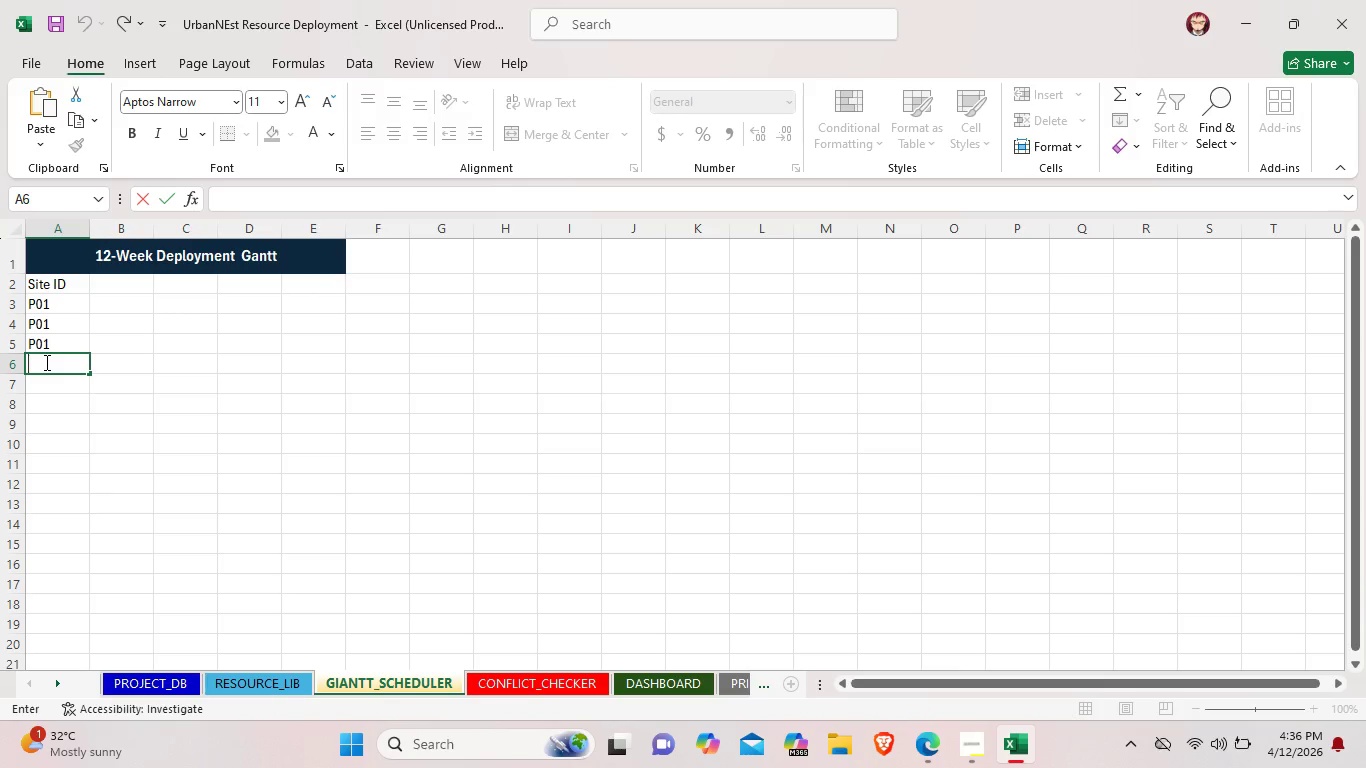 
type(P01)
 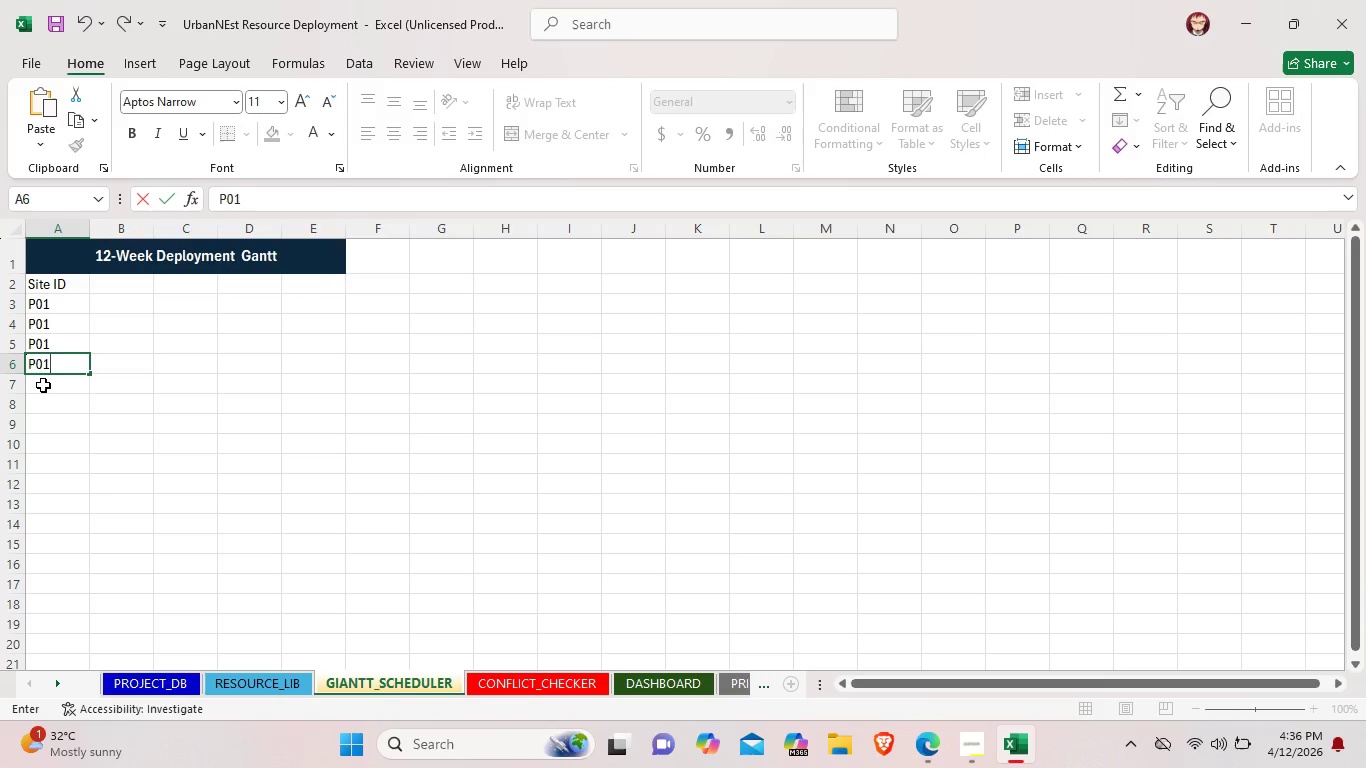 
double_click([43, 385])
 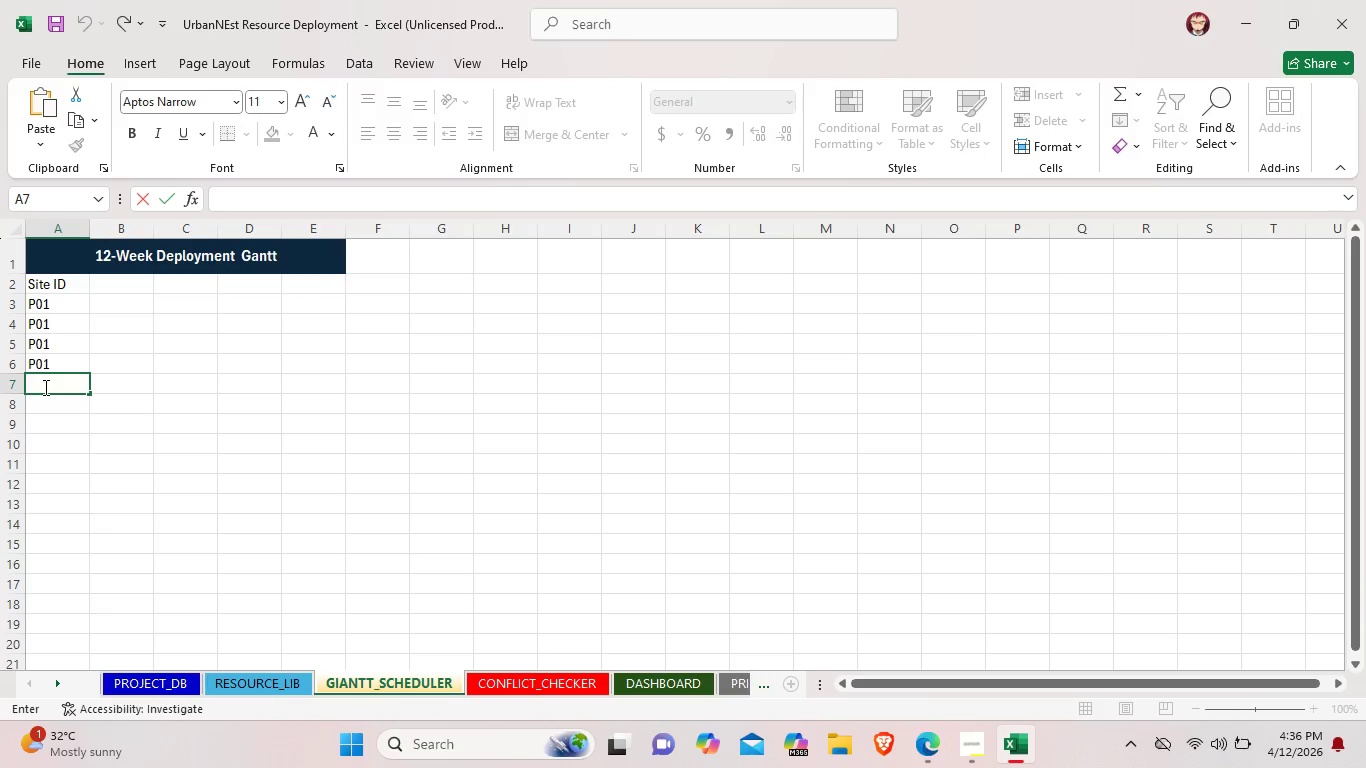 
type(P01)
 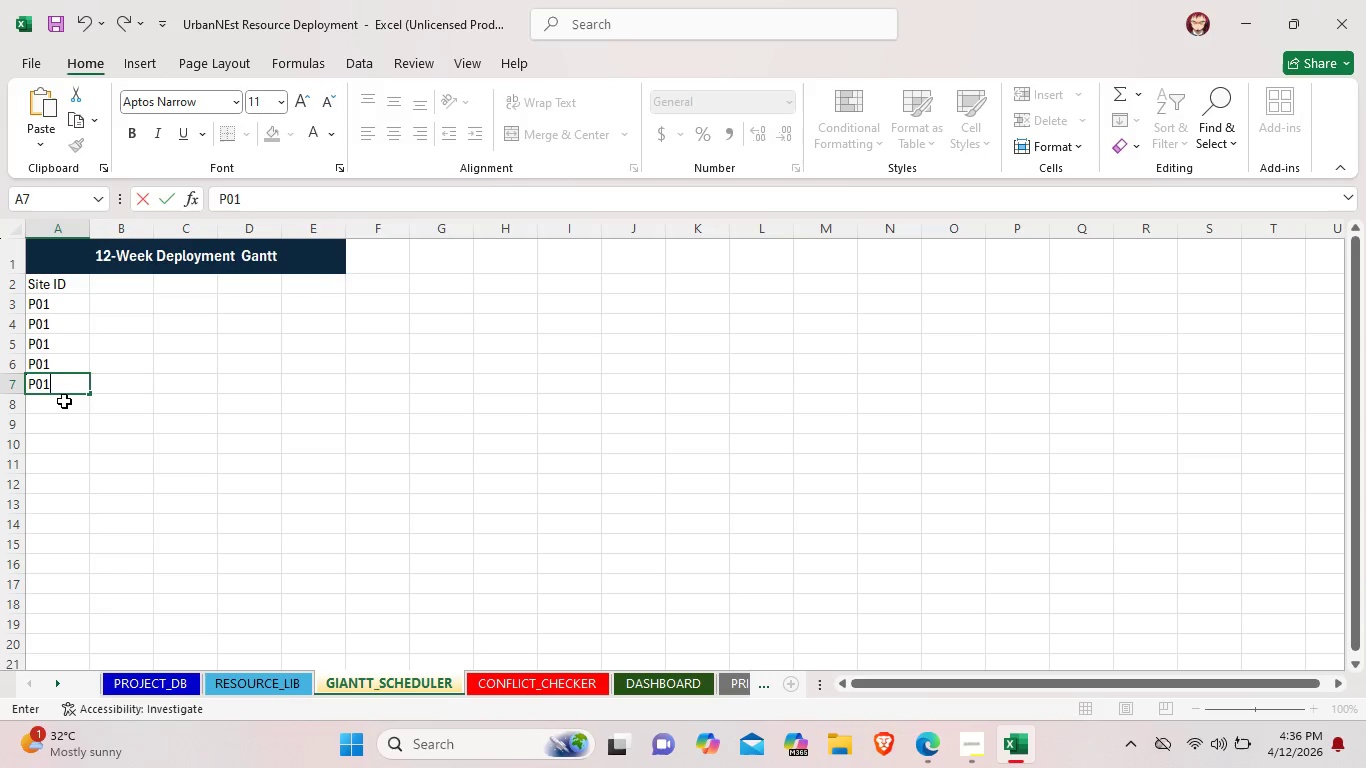 
double_click([64, 401])
 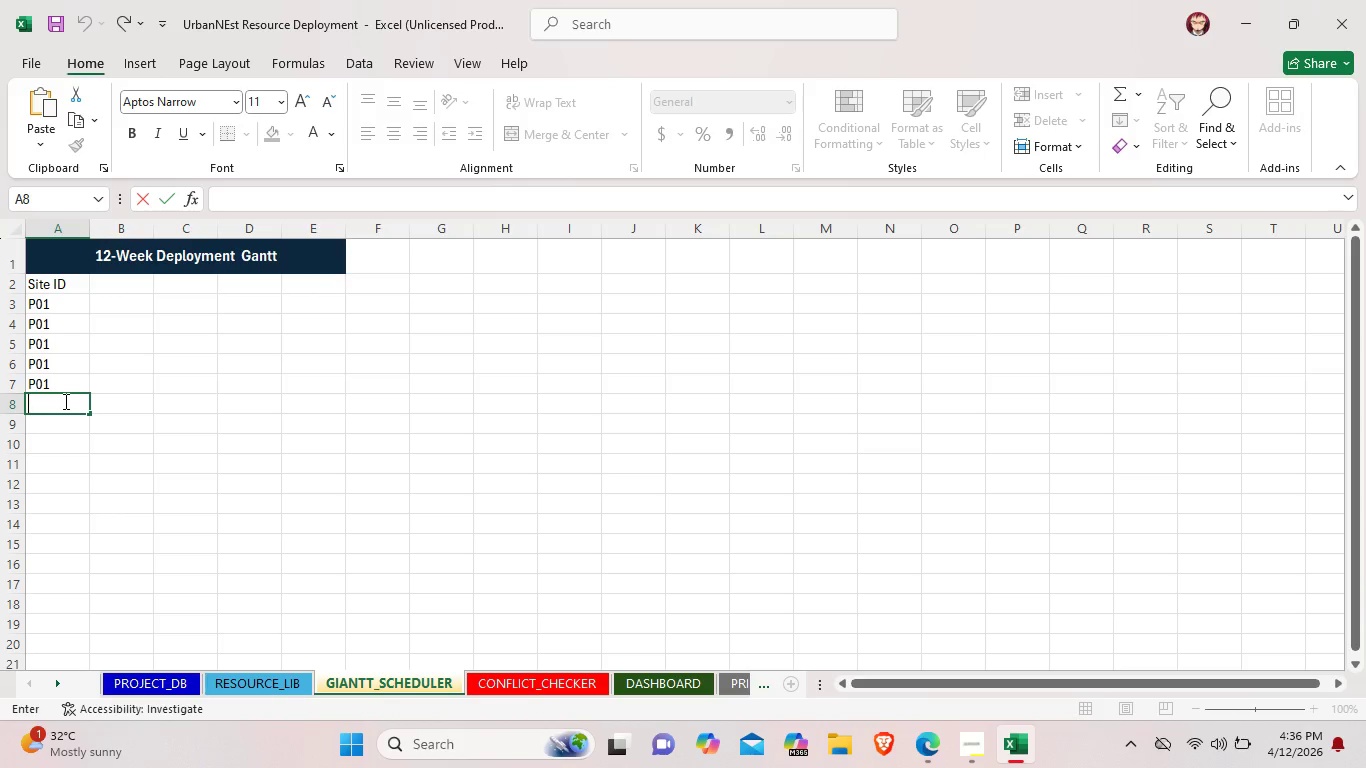 
type(P02)
 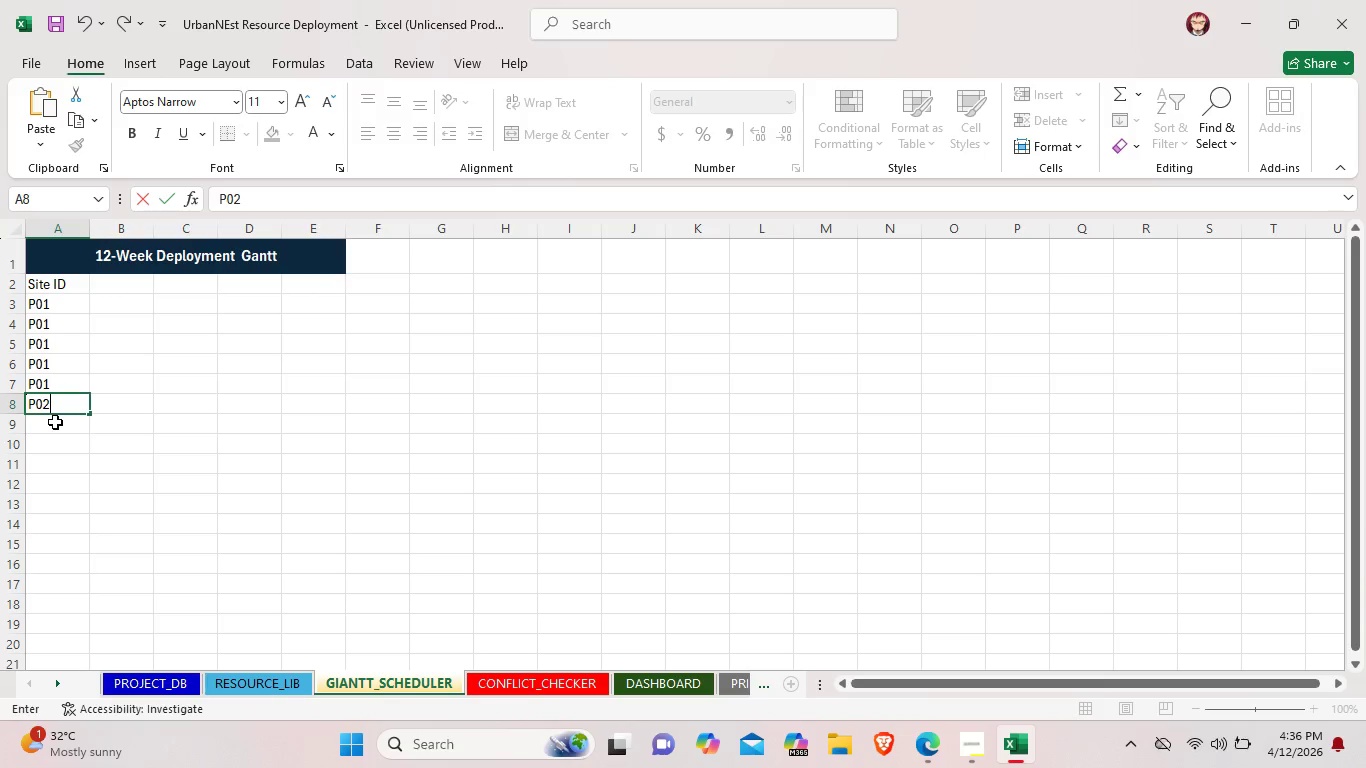 
double_click([56, 423])
 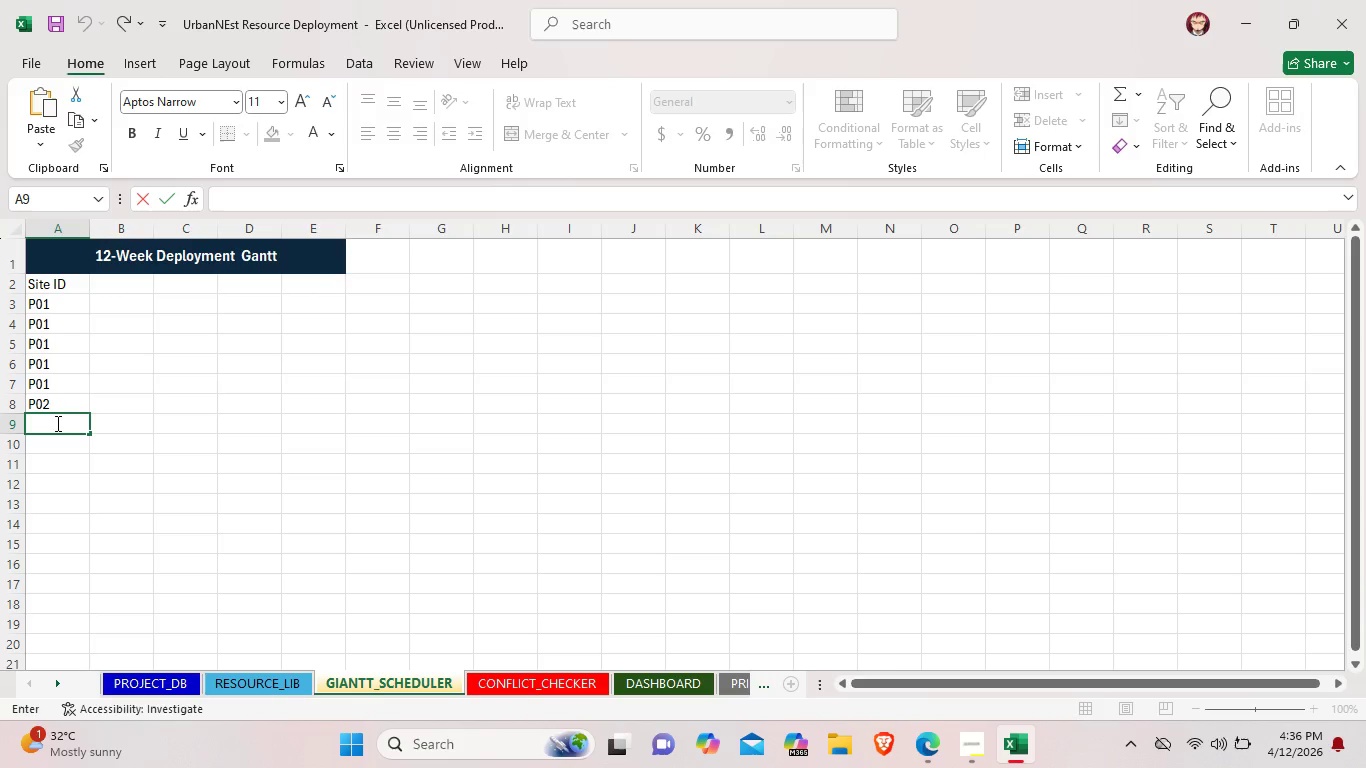 
type(P02)
 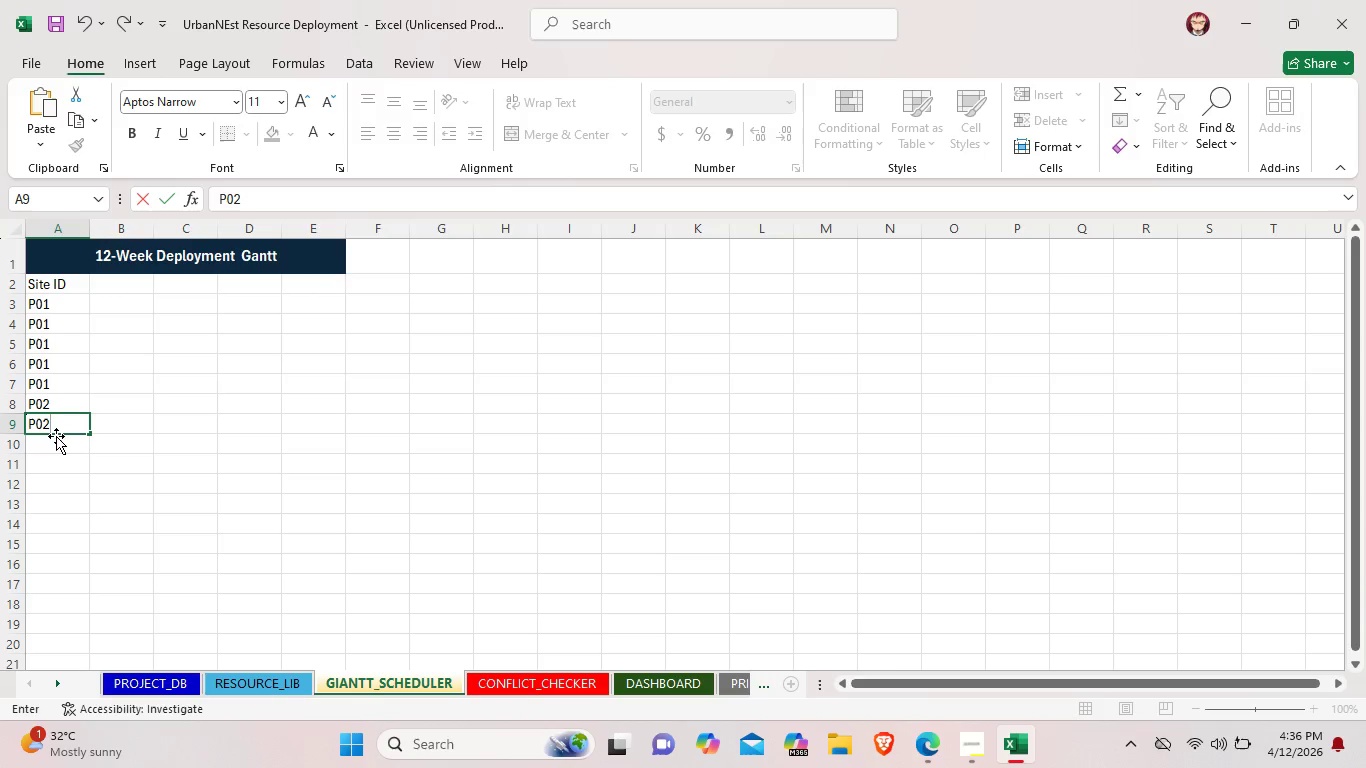 
double_click([55, 443])
 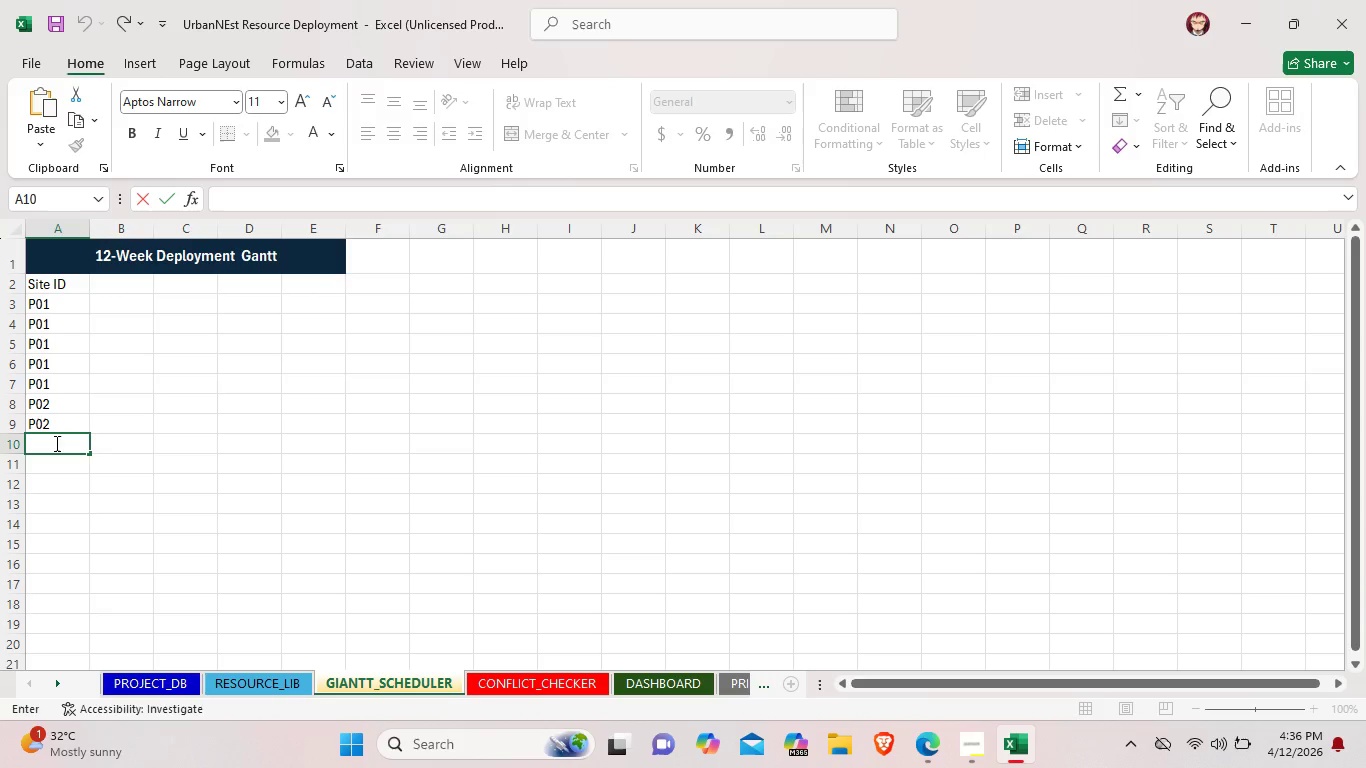 
type(P02)
 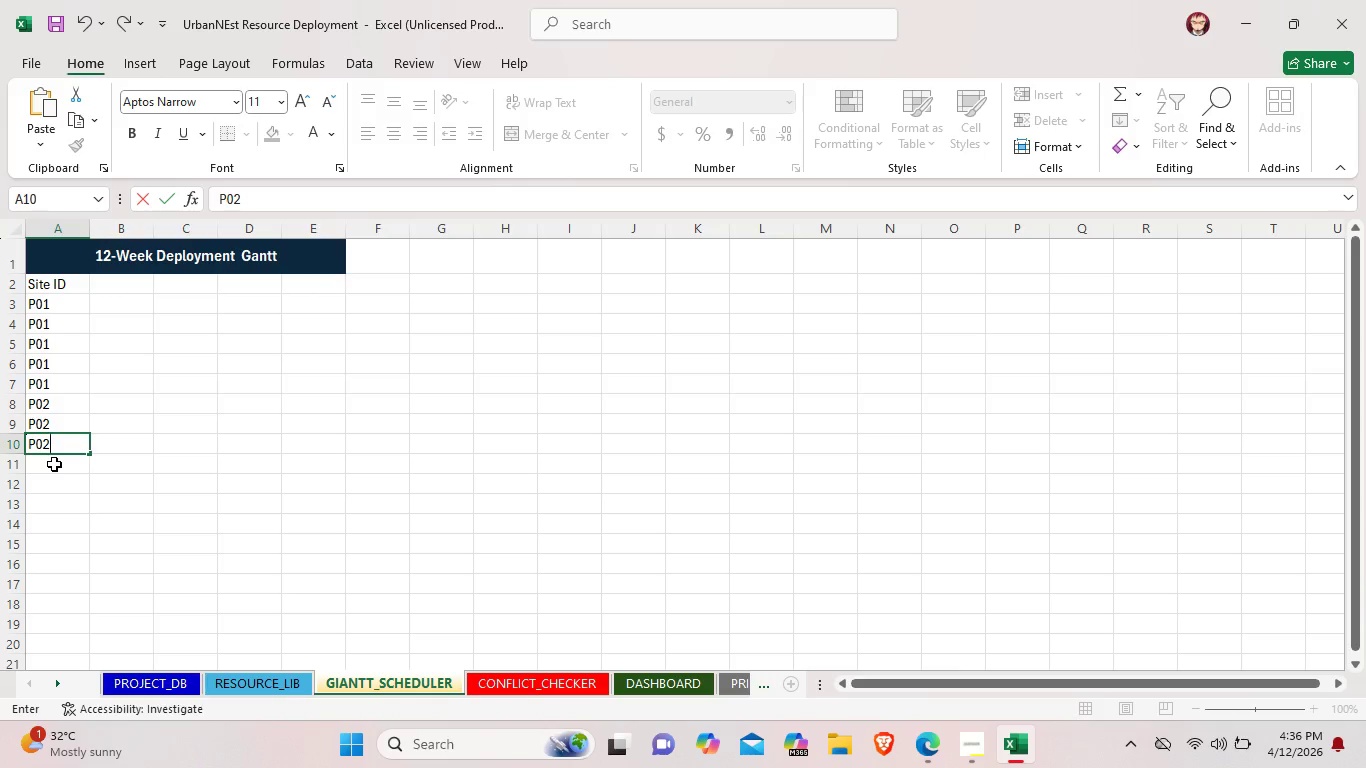 
double_click([52, 463])
 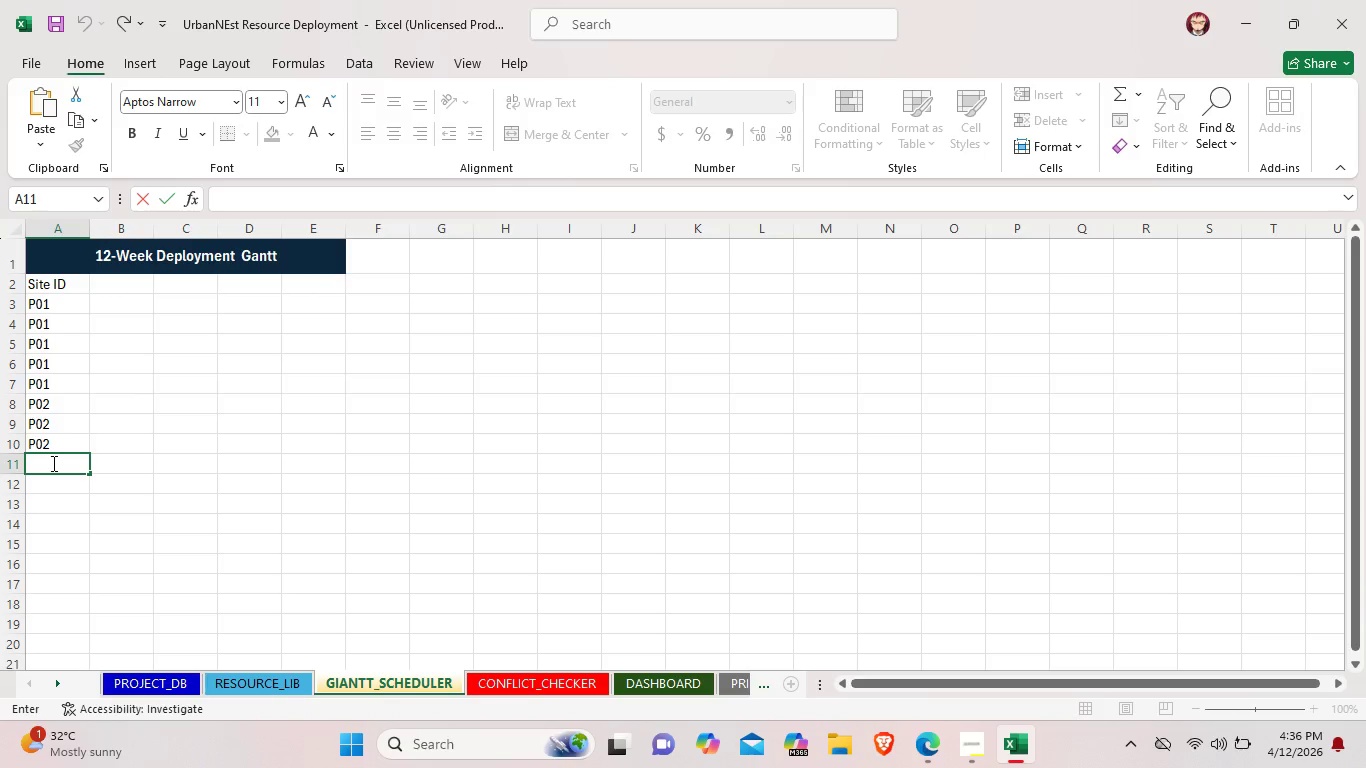 
type(P02)
 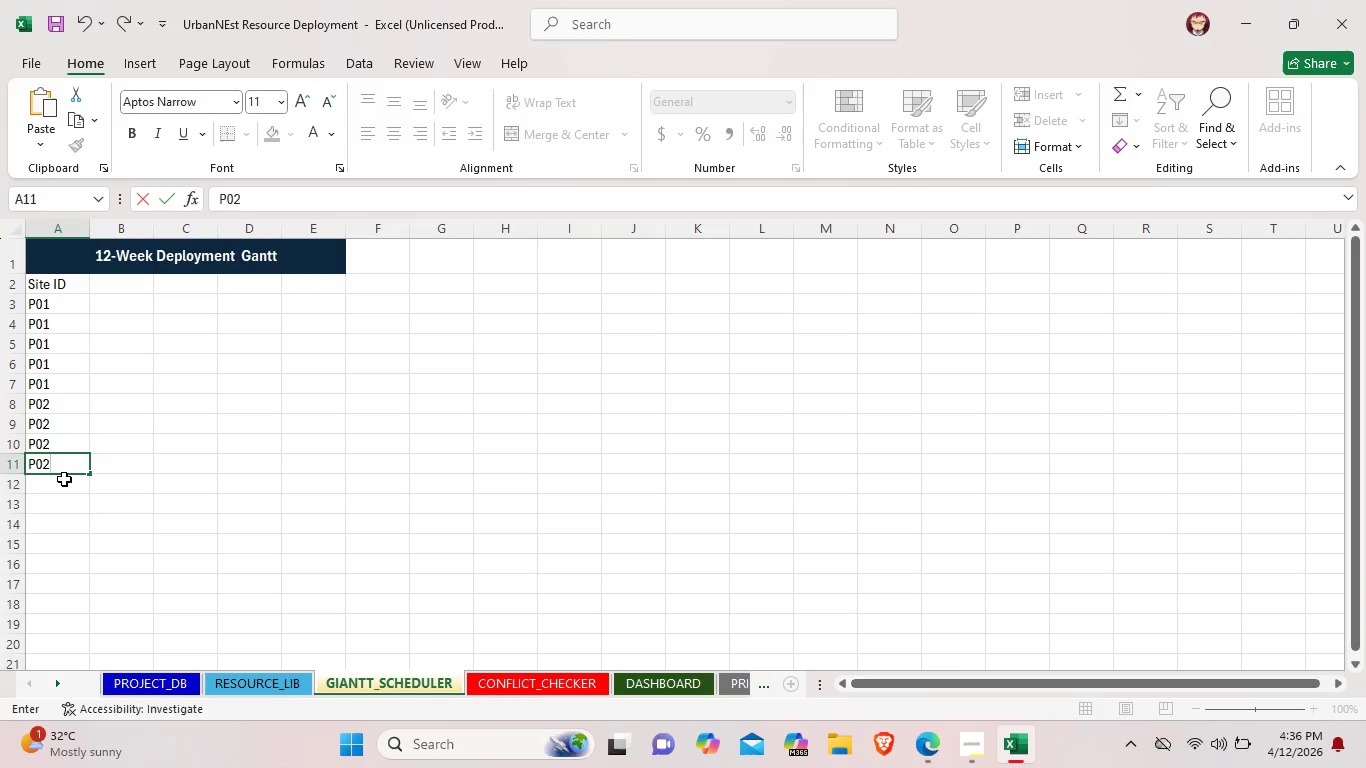 
double_click([64, 479])
 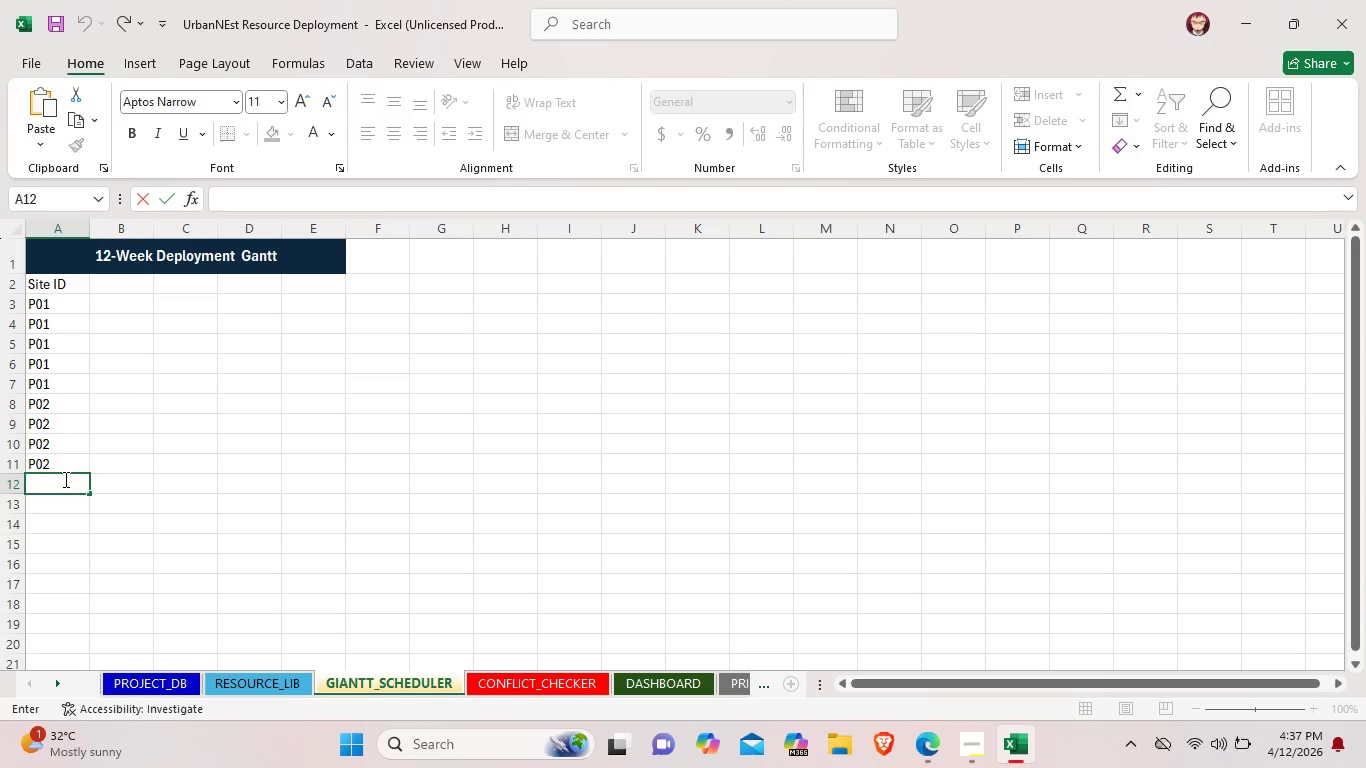 
type(P02)
 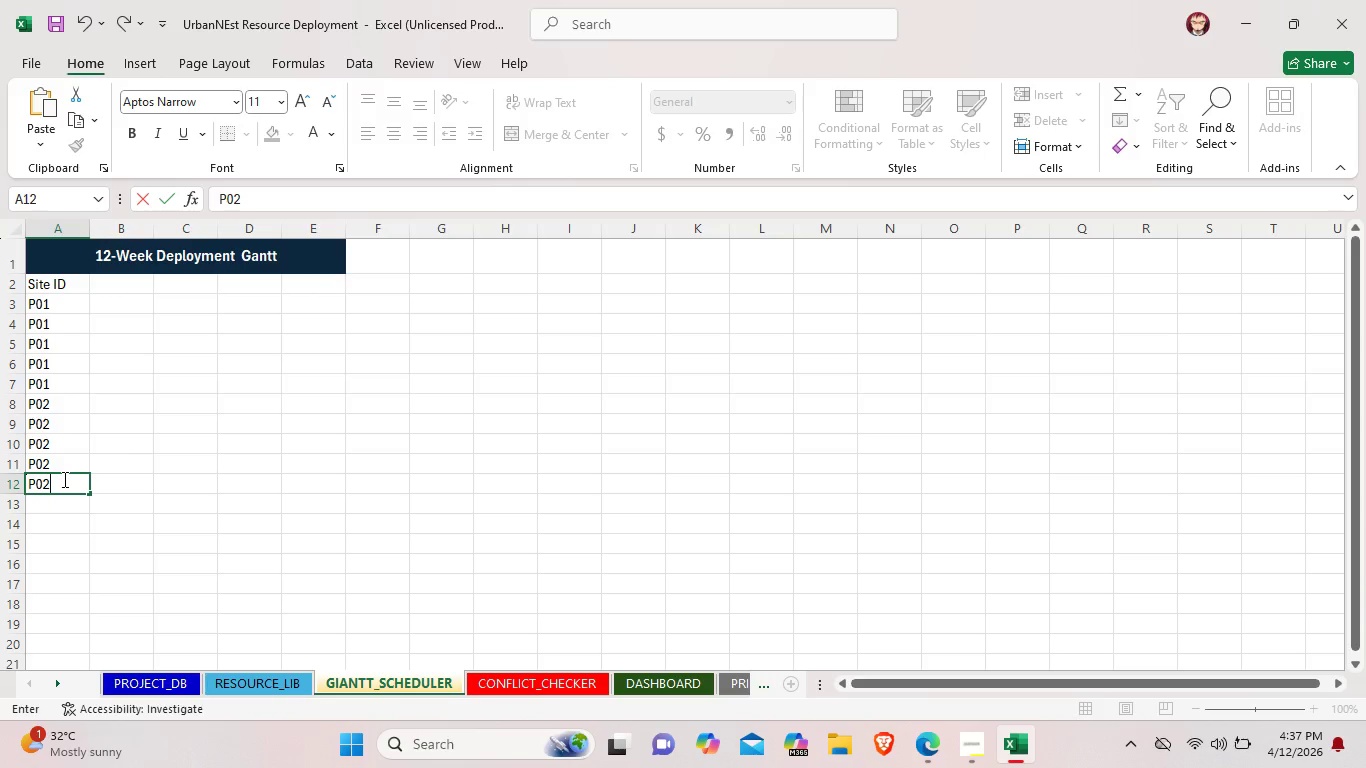 
wait(12.22)
 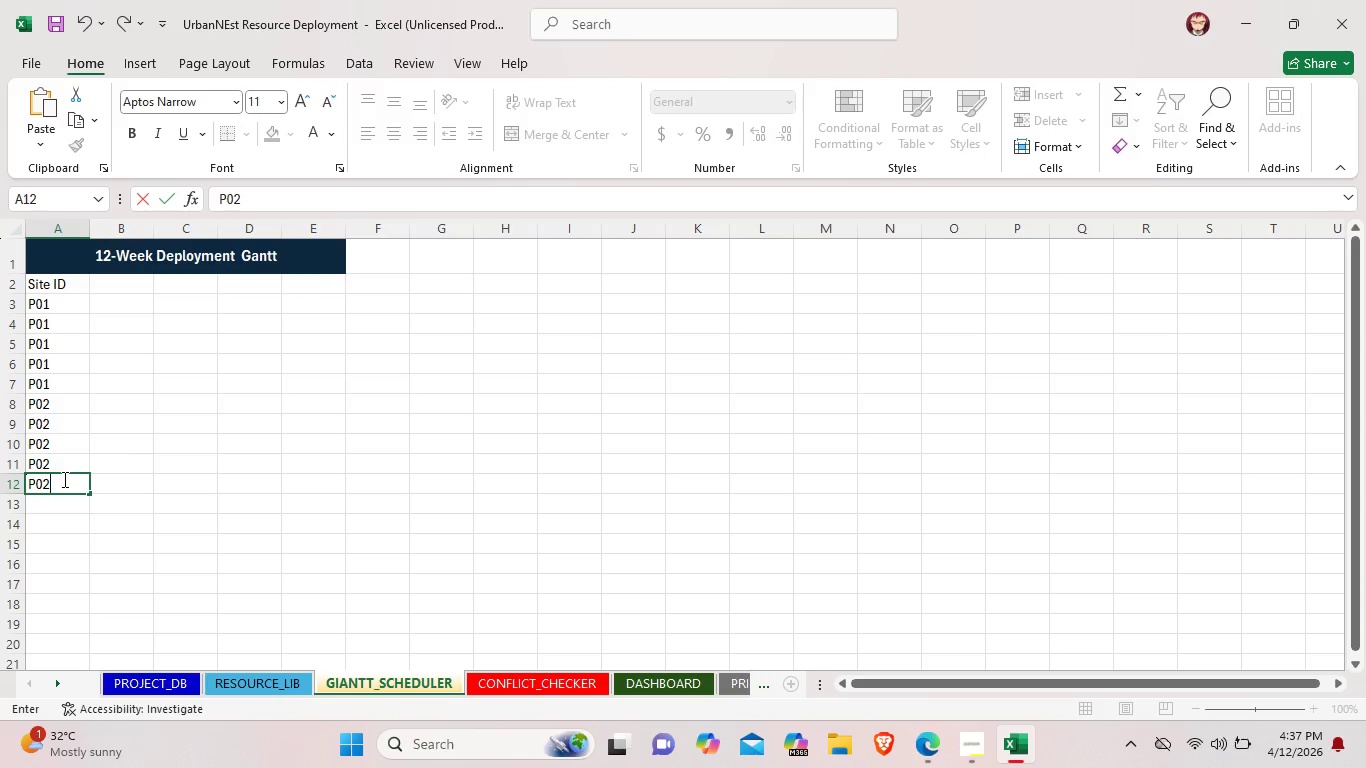 
key(Backspace)
key(Backspace)
type(03)
 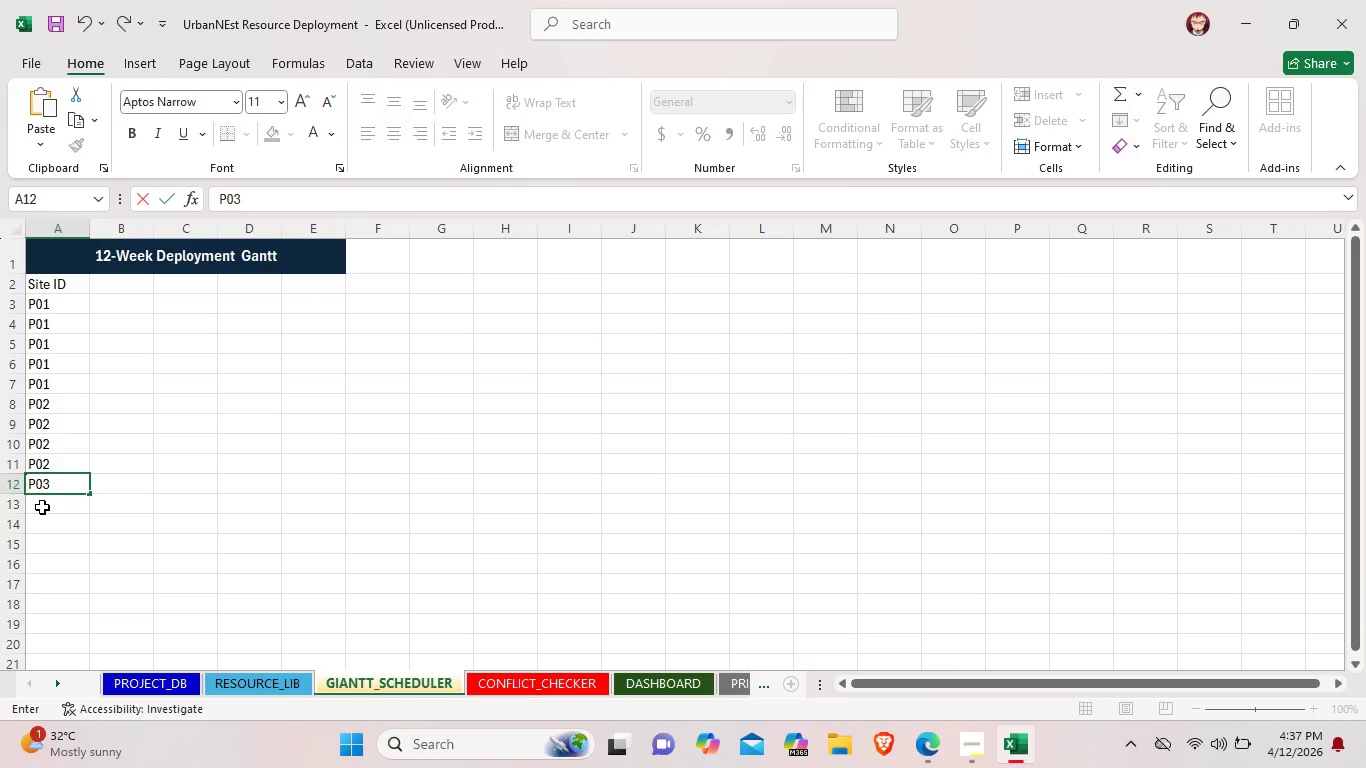 
double_click([42, 504])
 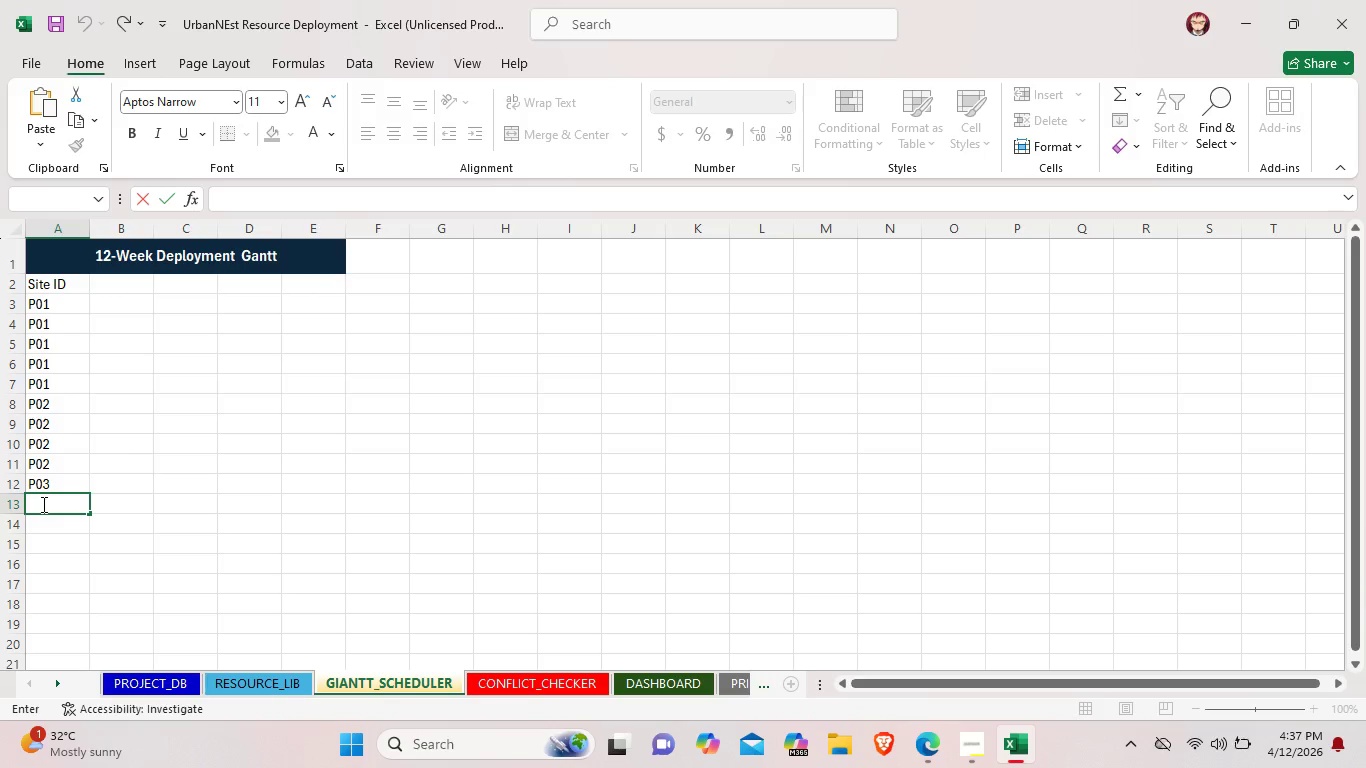 
type(P03)
 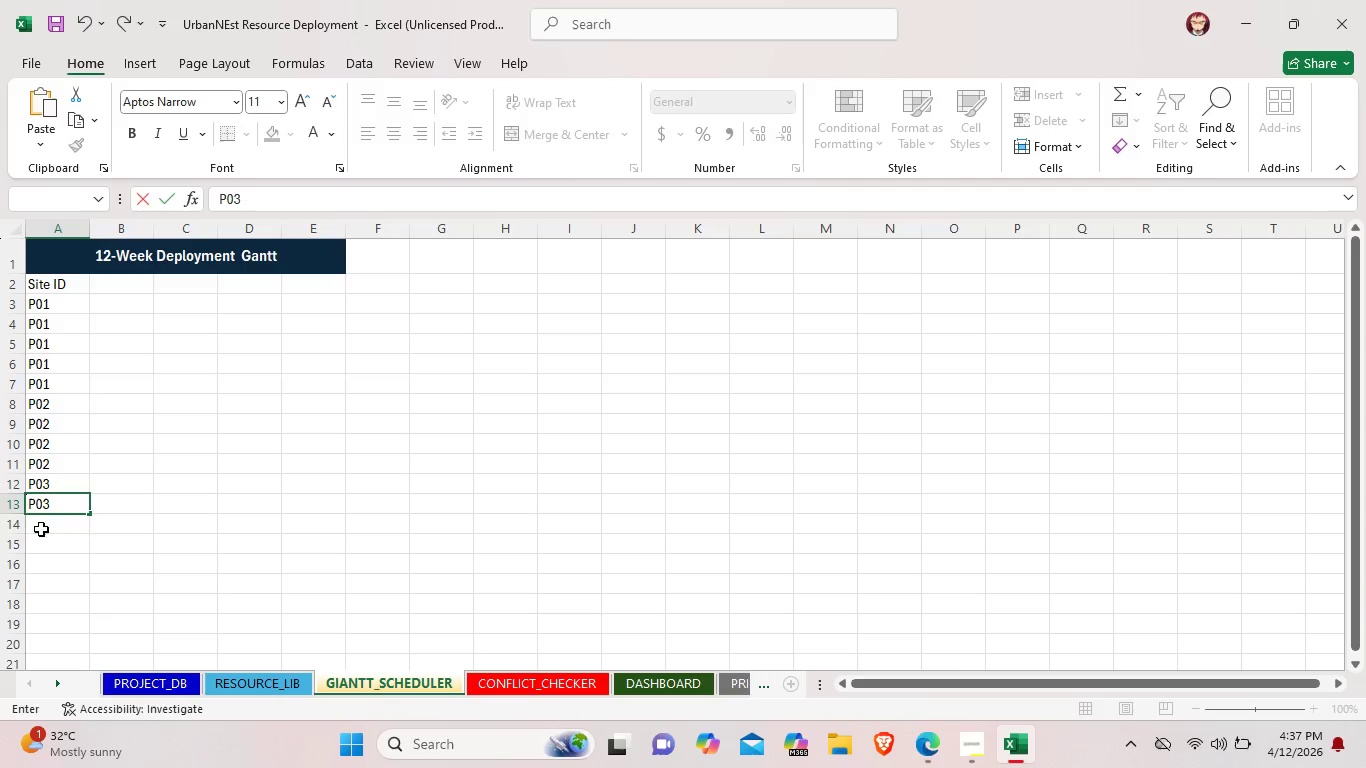 
double_click([41, 529])
 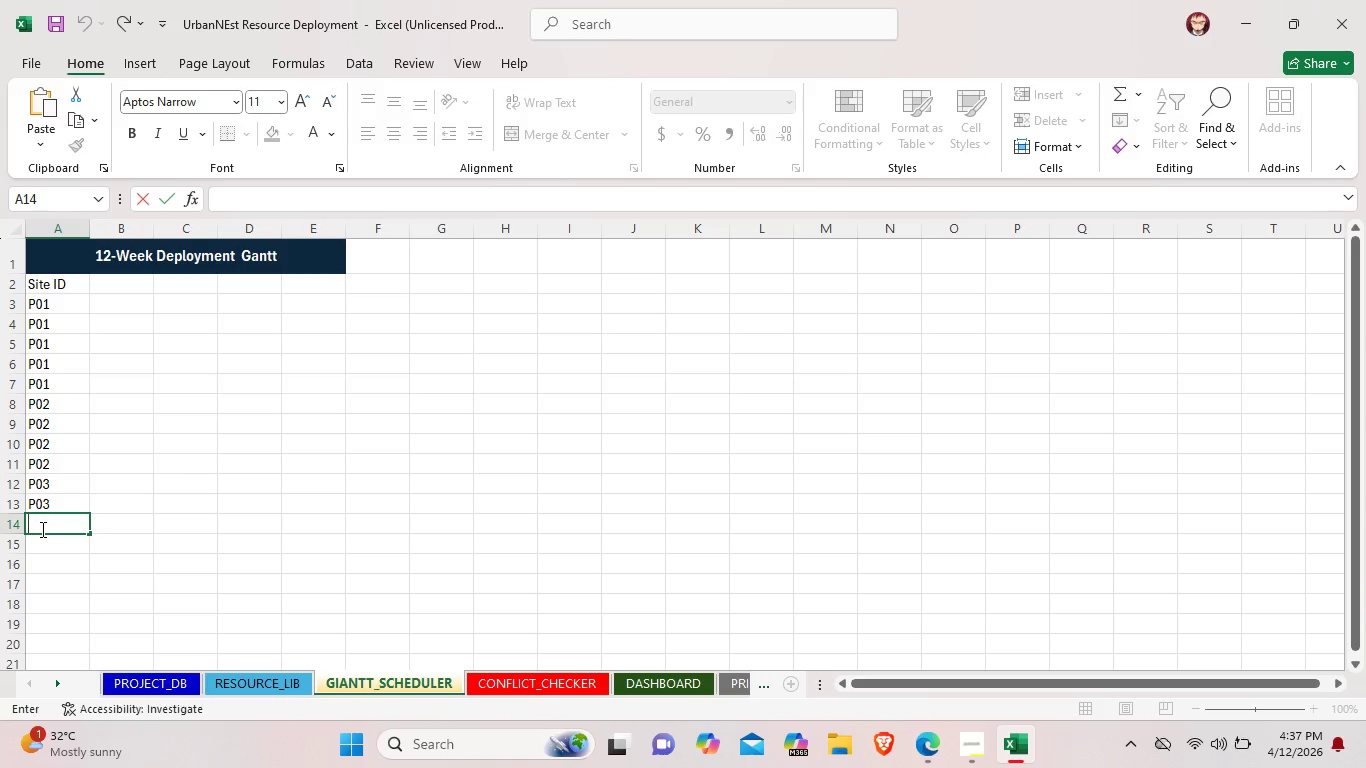 
type(P03)
 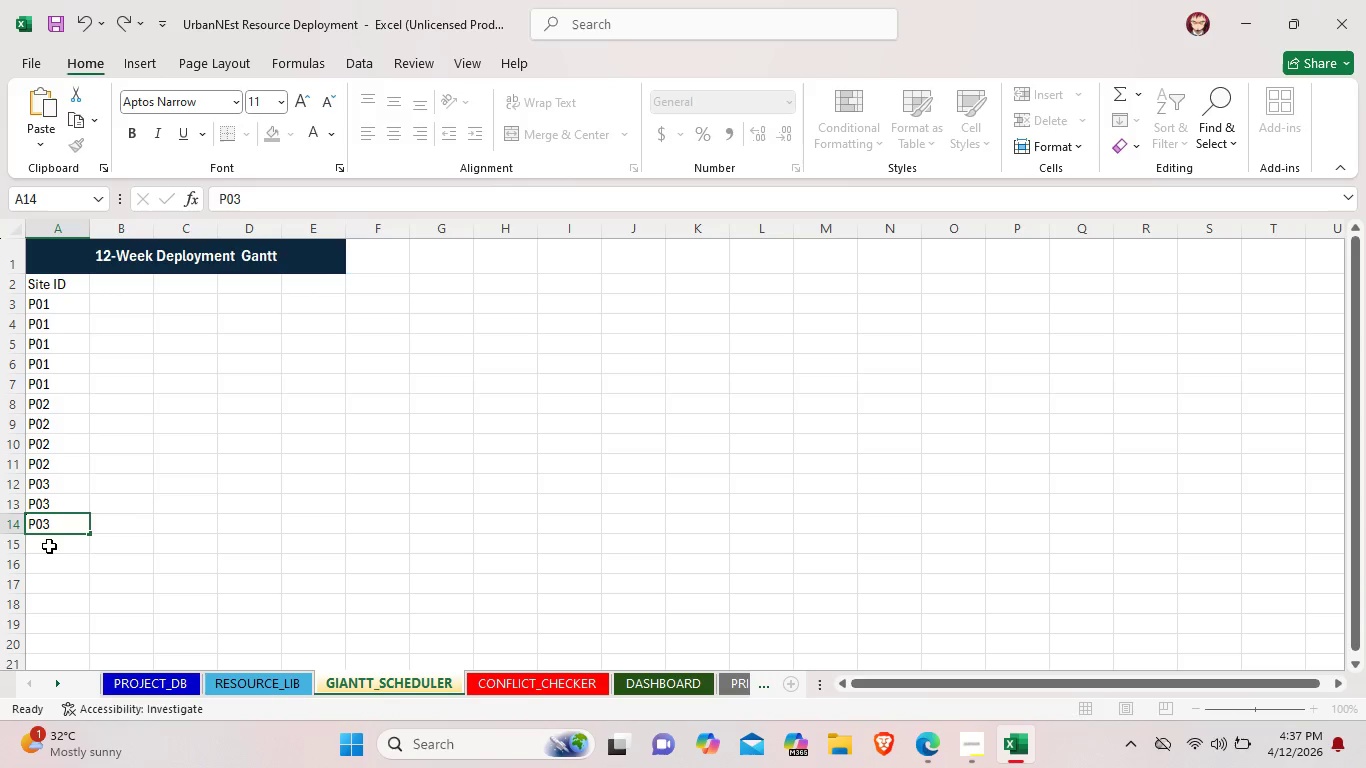 
double_click([49, 546])
 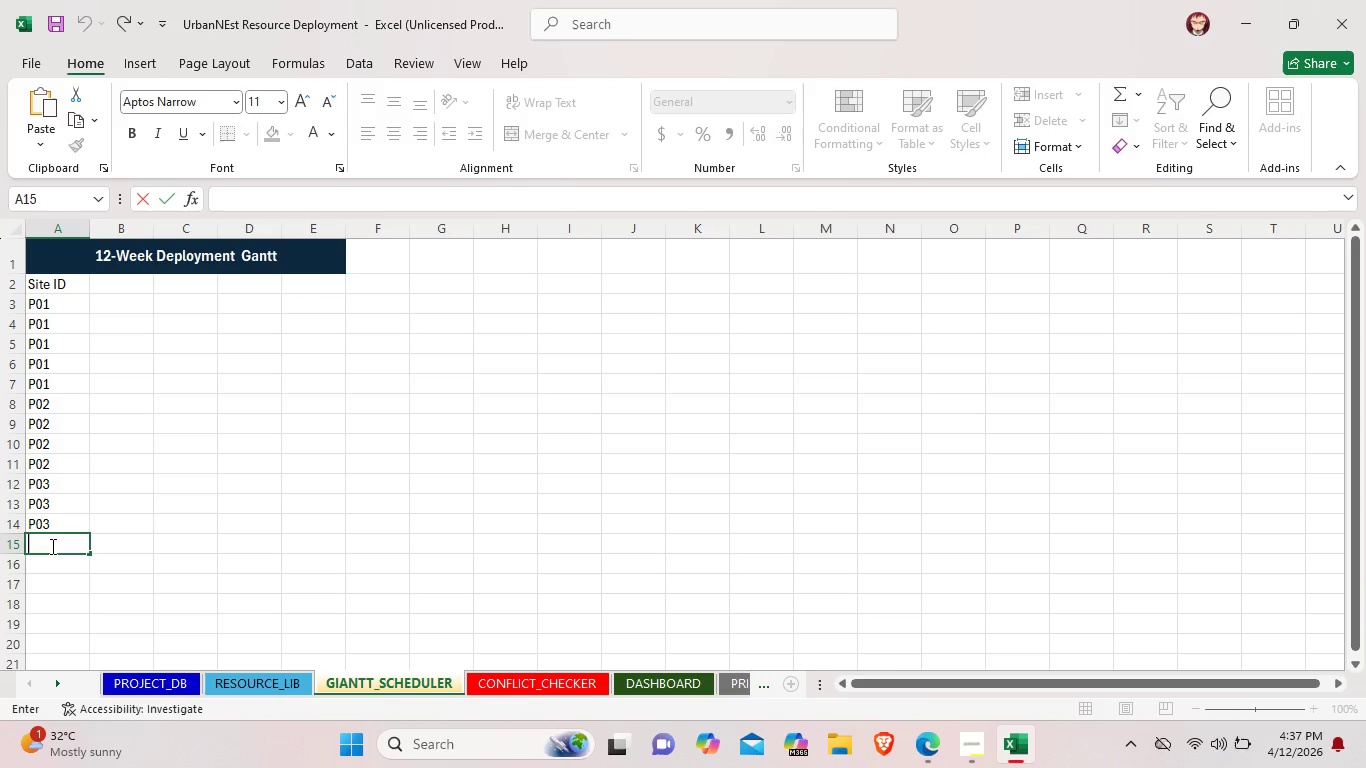 
wait(24.81)
 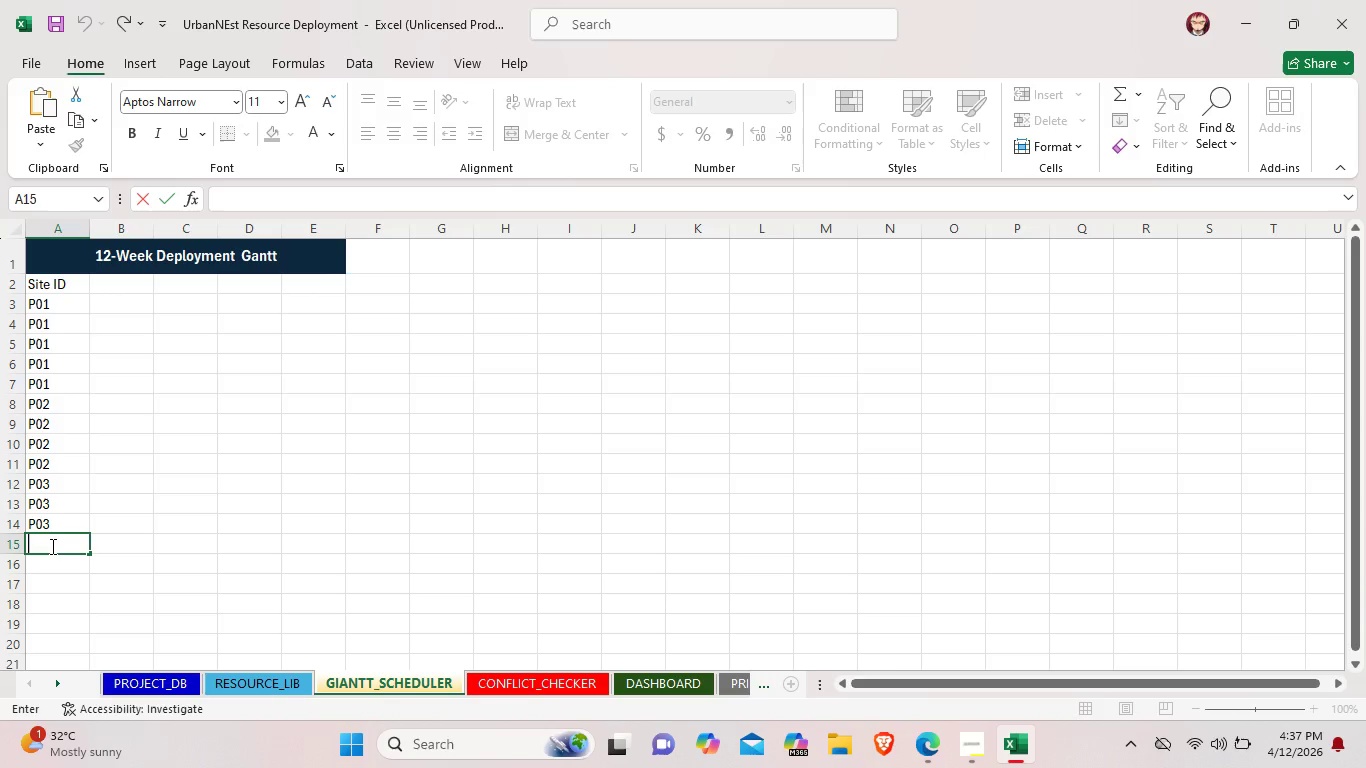 
type(p)
key(Backspace)
type(P04)
 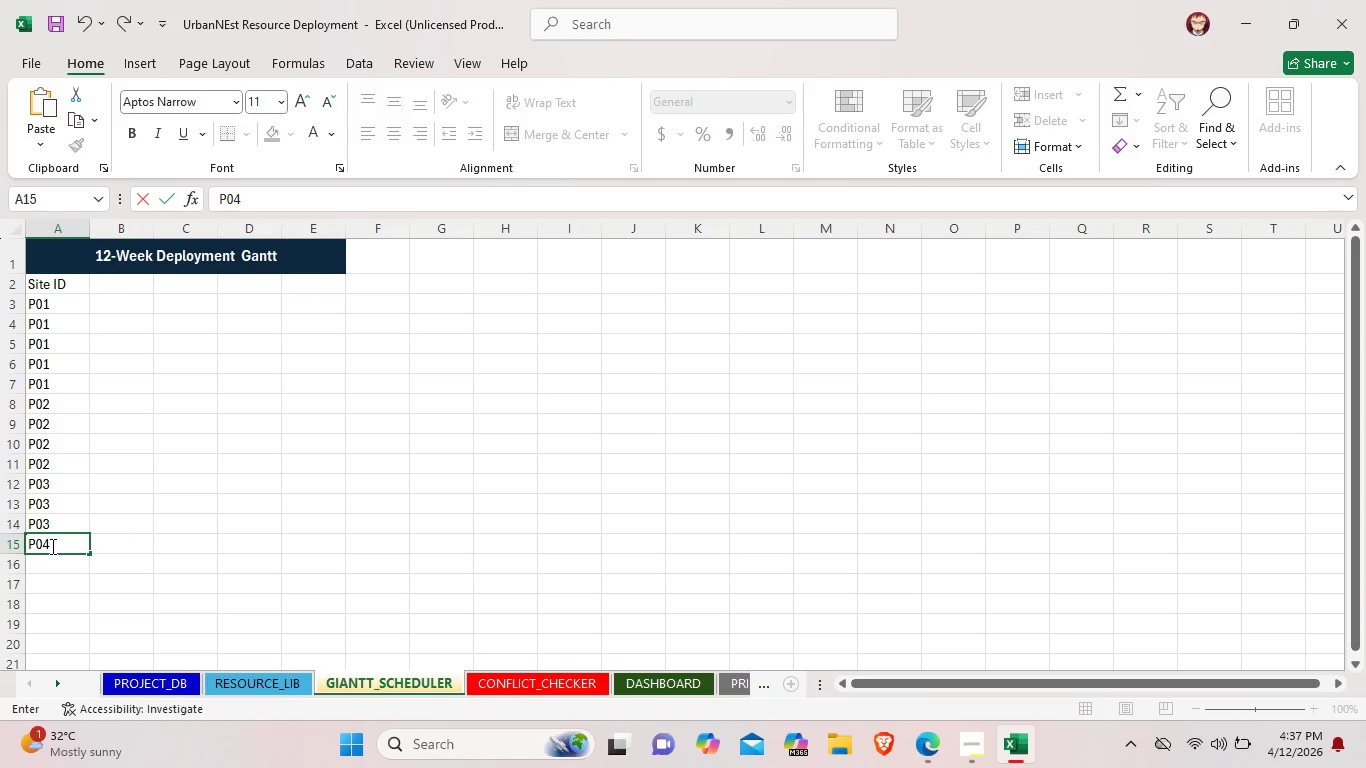 
double_click([55, 563])
 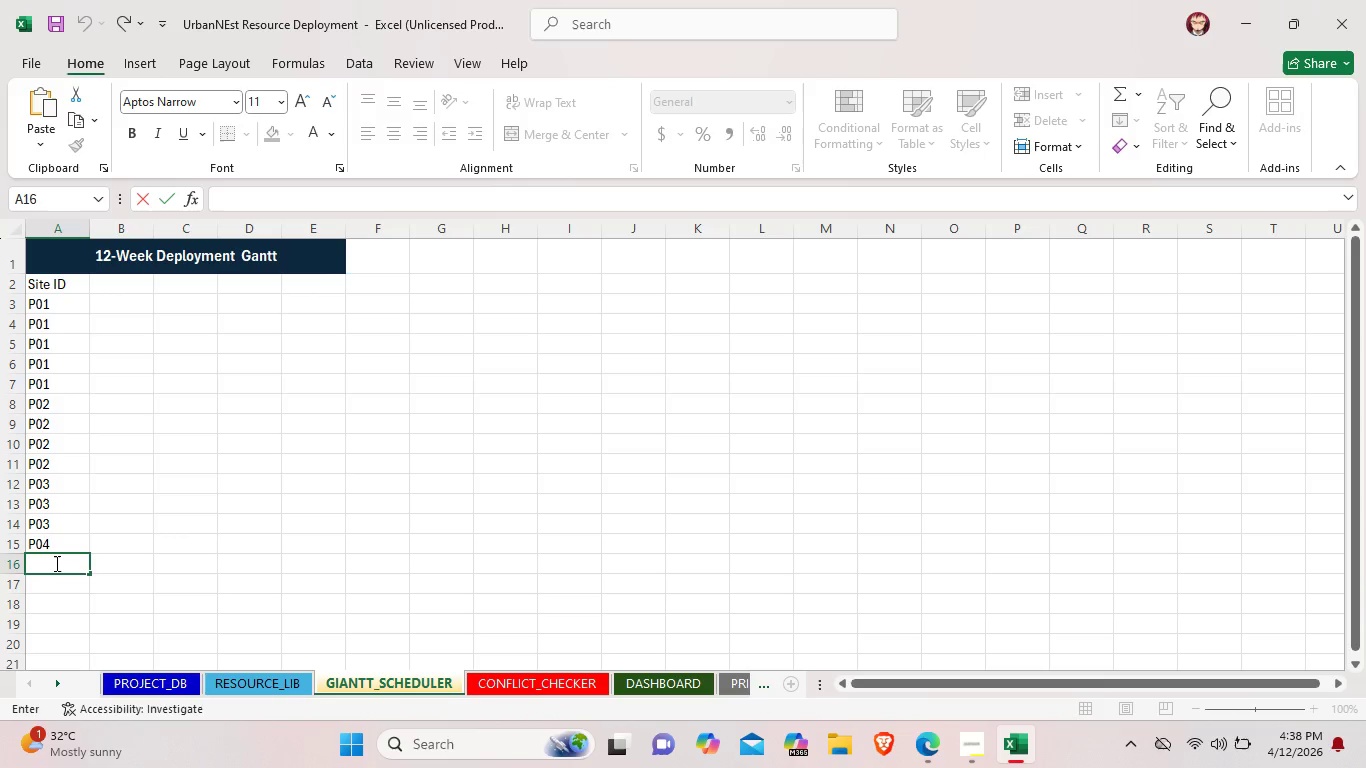 
type(P04)
 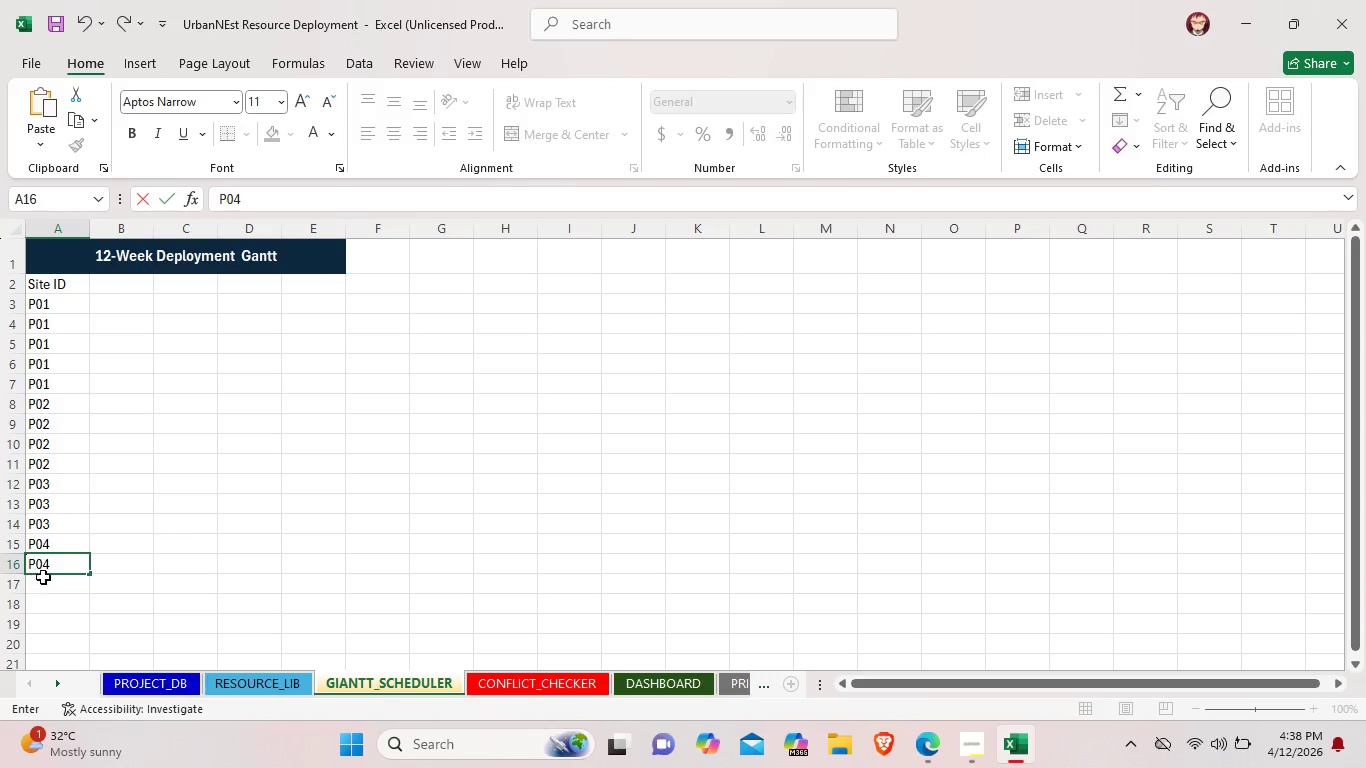 
left_click([43, 577])
 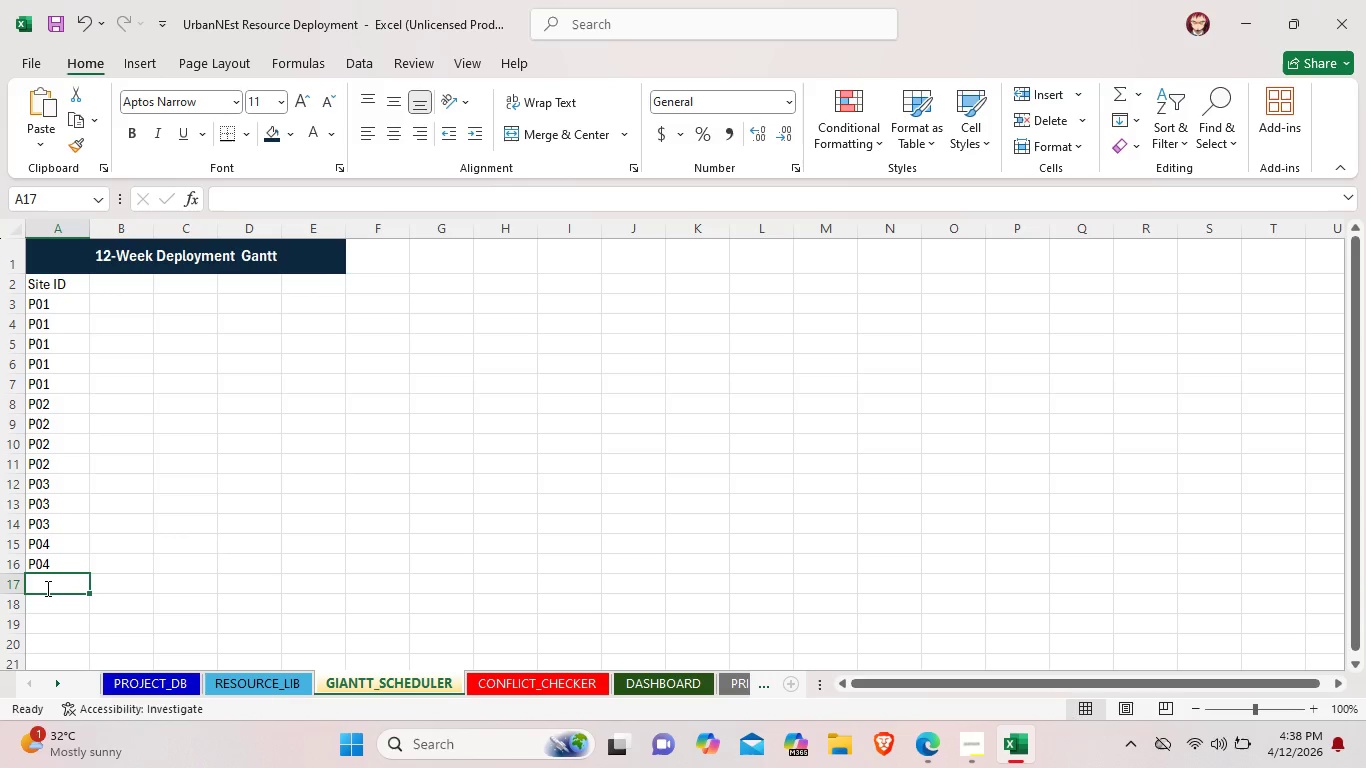 
double_click([46, 588])
 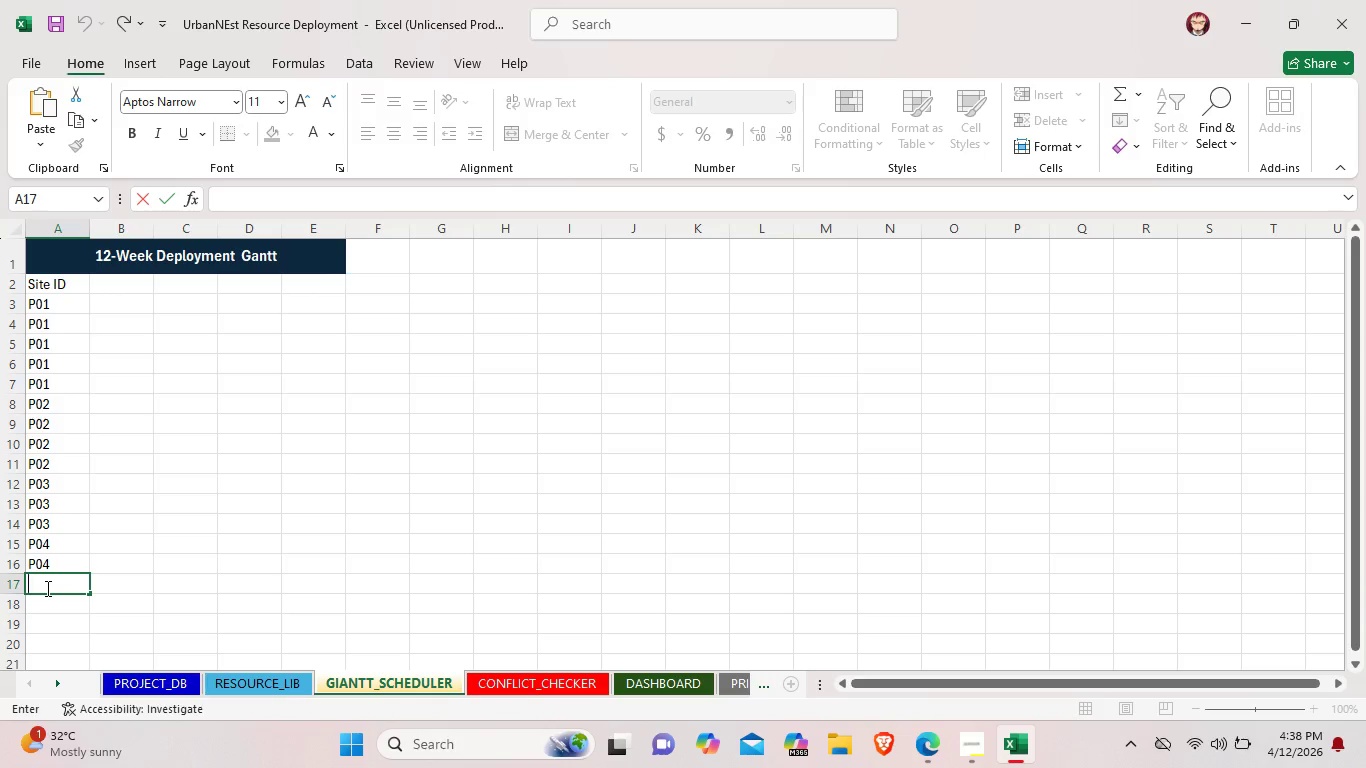 
wait(15.23)
 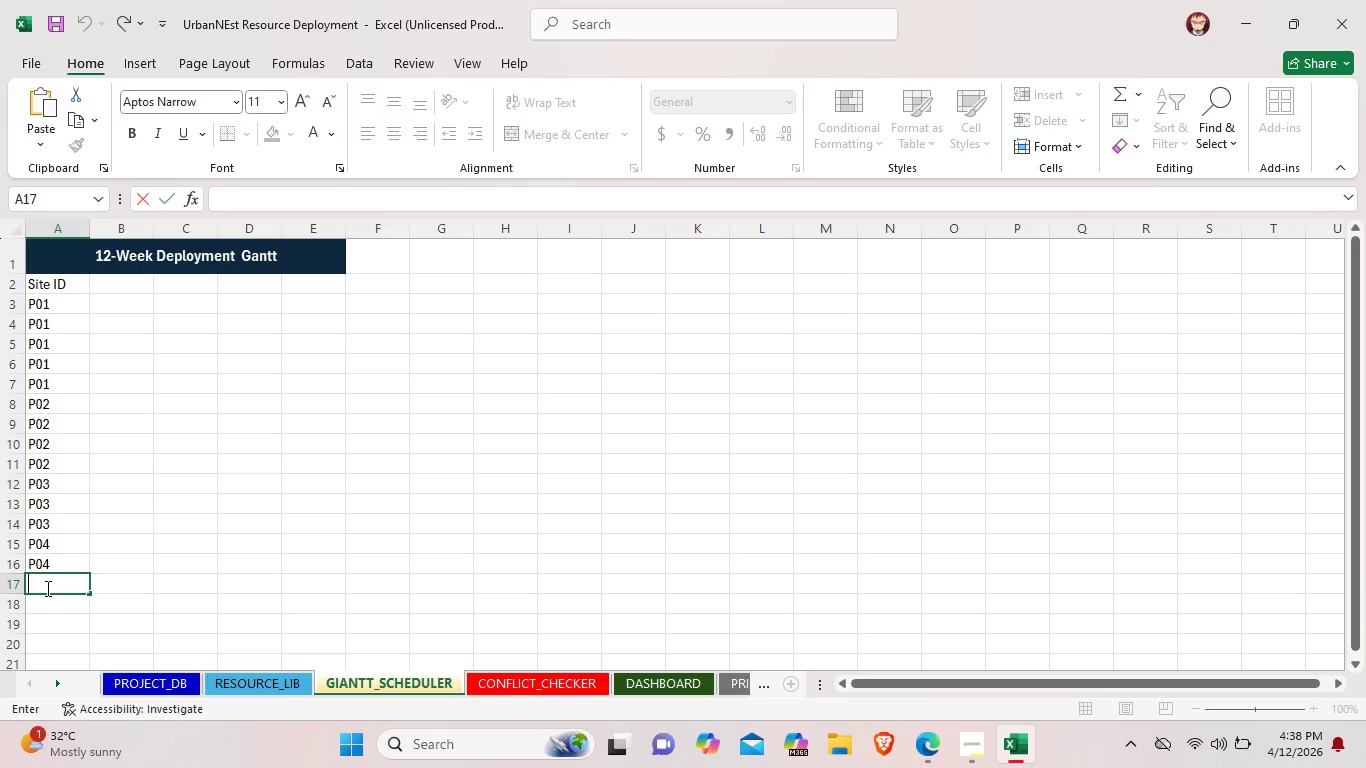 
type(P04)
 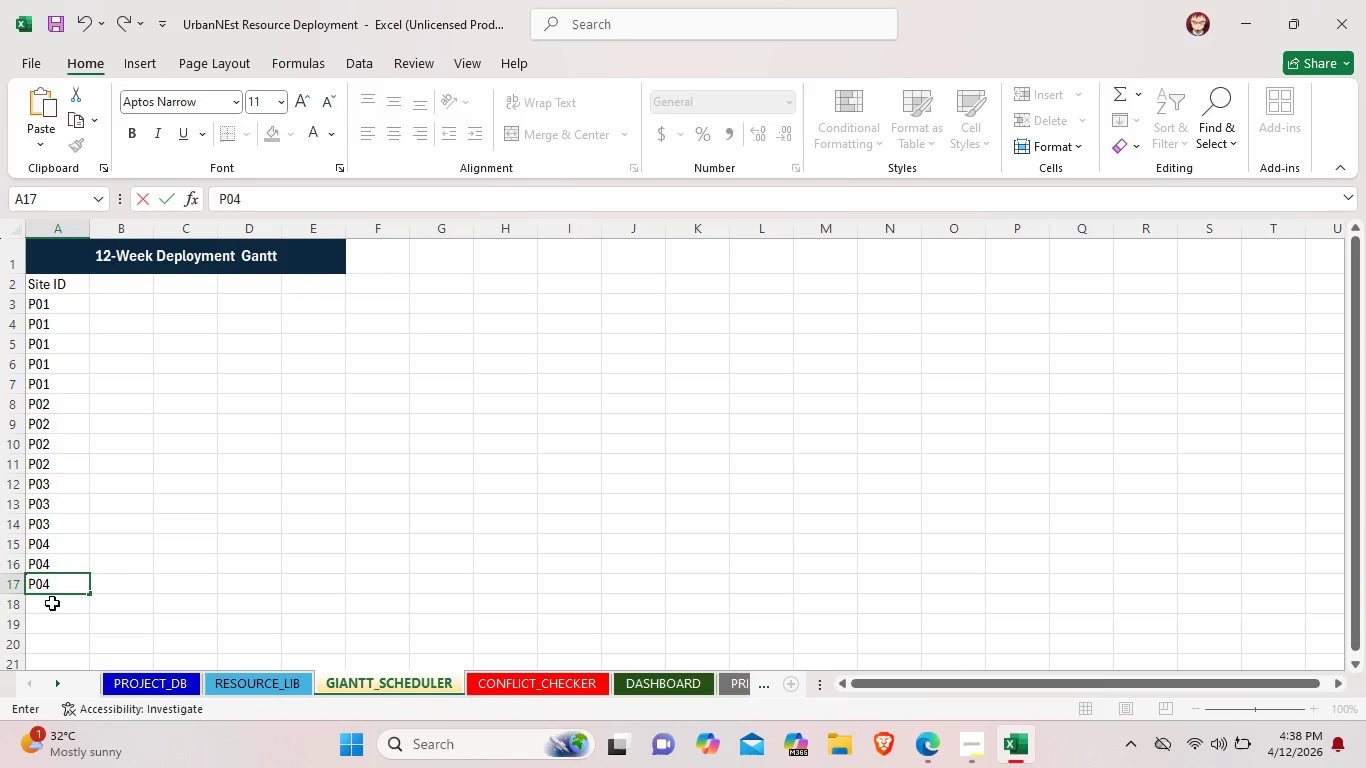 
double_click([52, 603])
 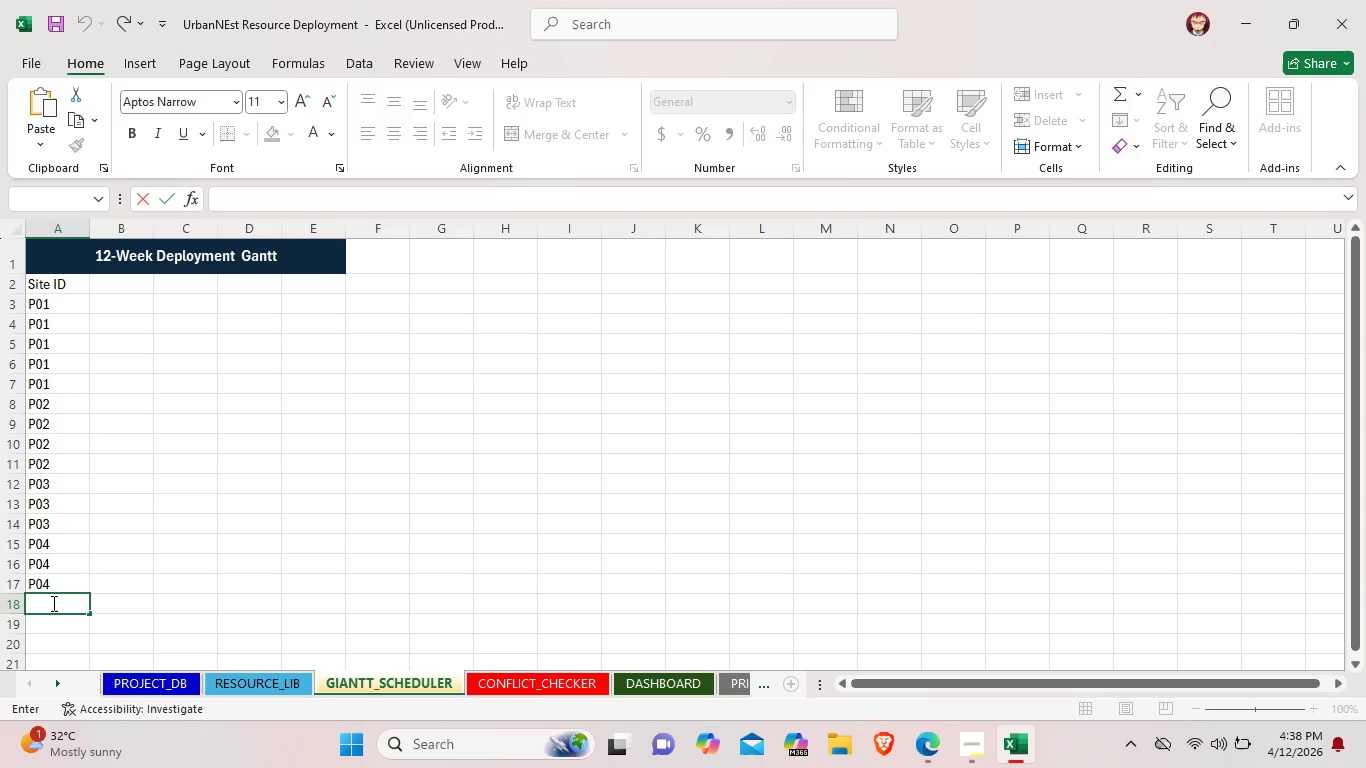 
wait(16.27)
 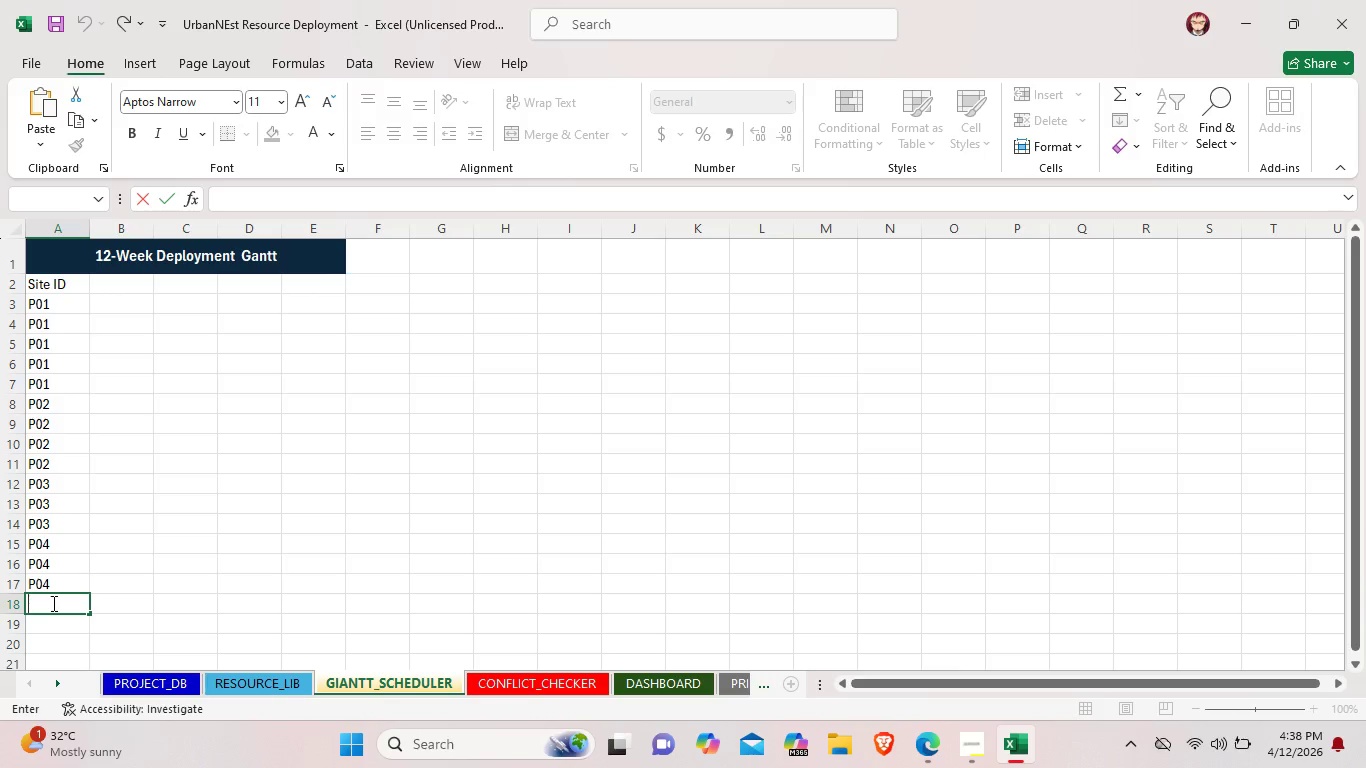 
type(P04)
 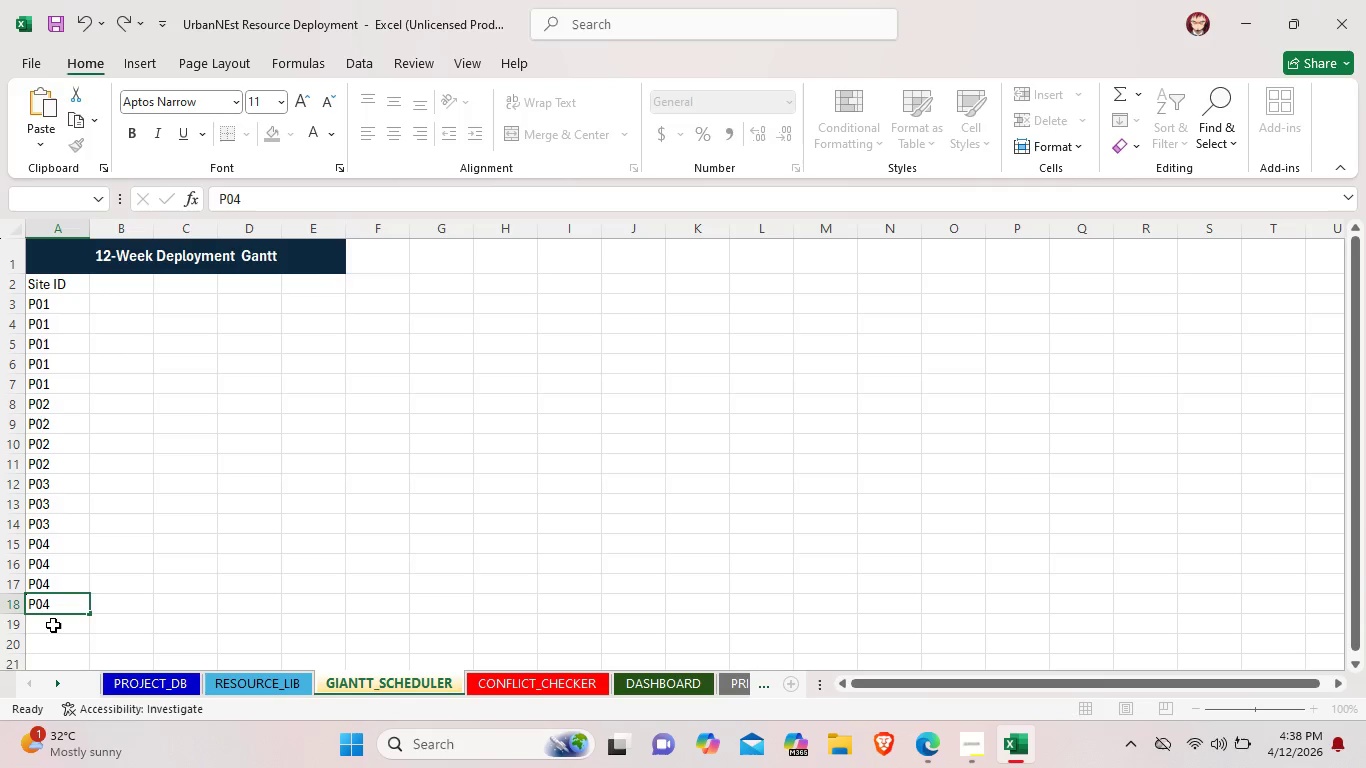 
double_click([53, 625])
 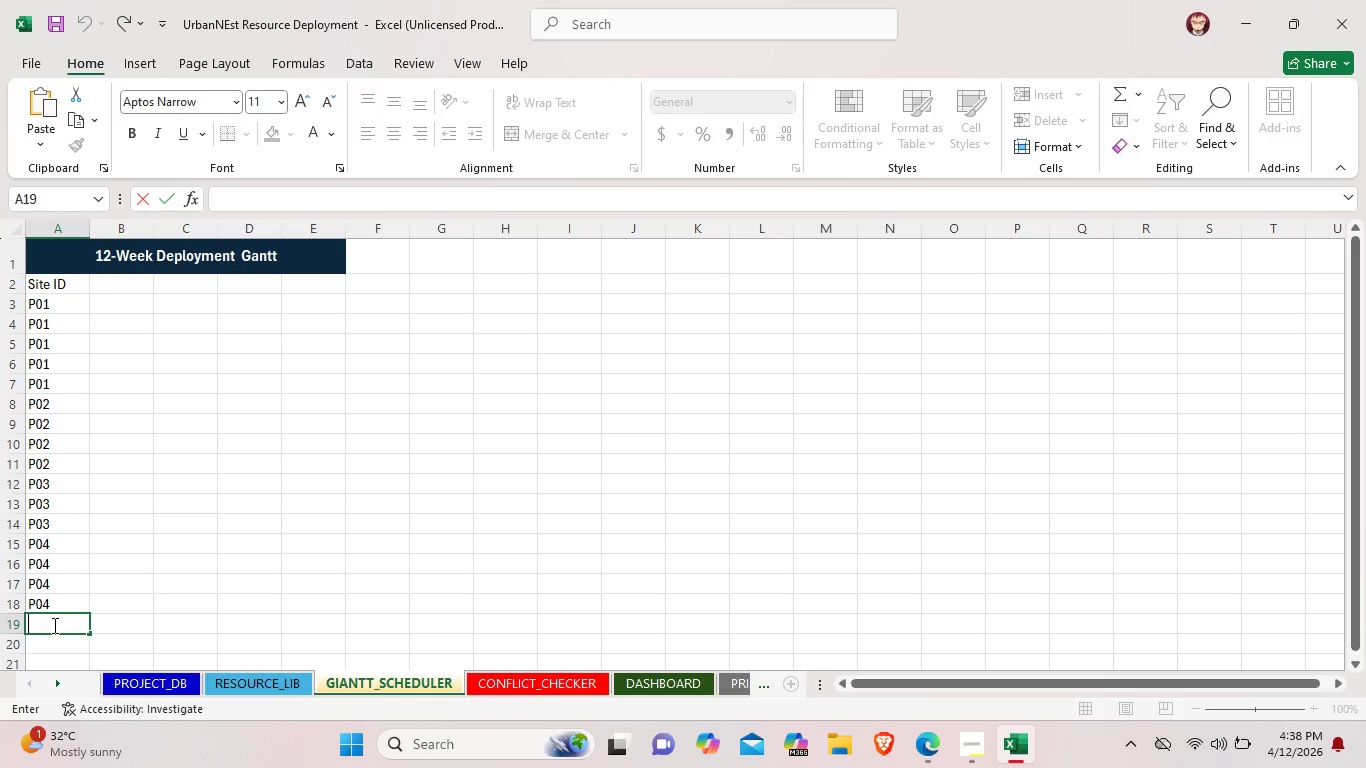 
type(P04)
 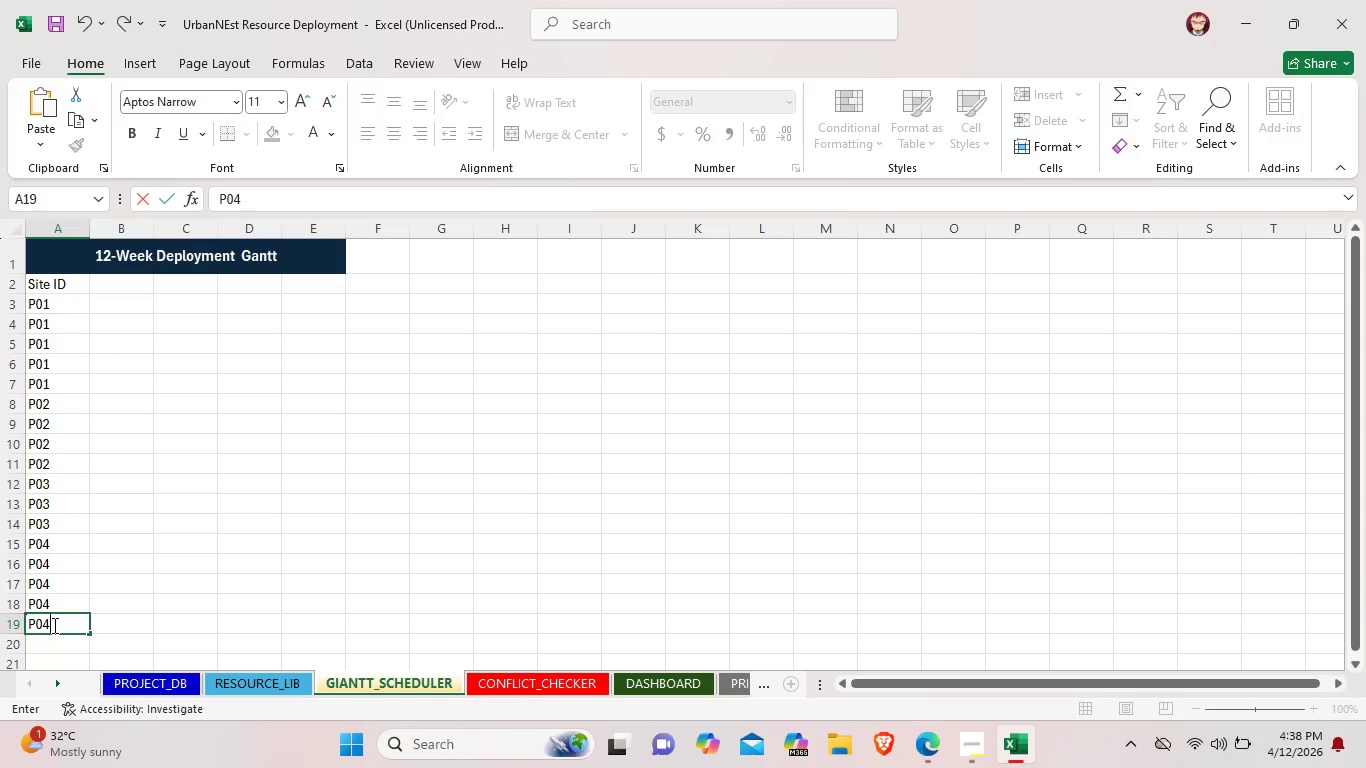 
scroll: coordinate [53, 625], scroll_direction: down, amount: 2.0
 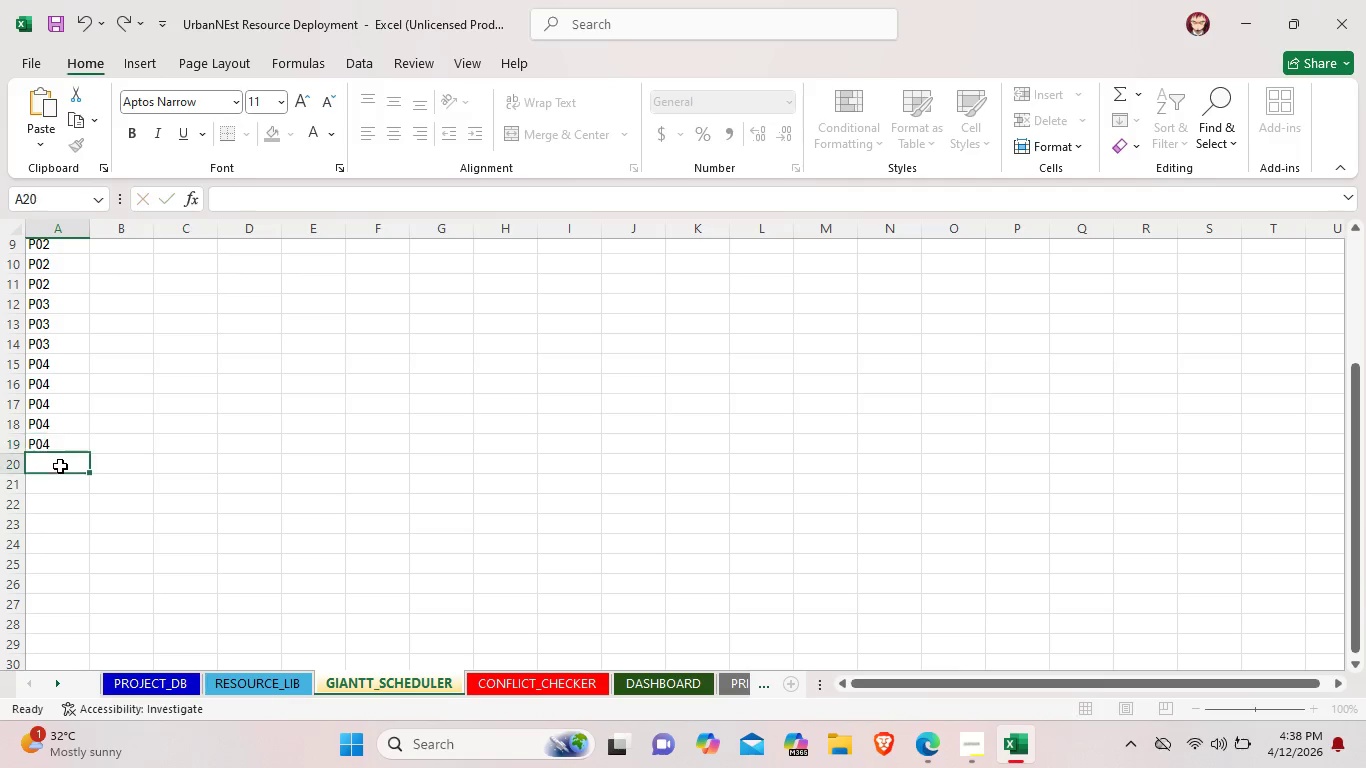 
double_click([60, 466])
 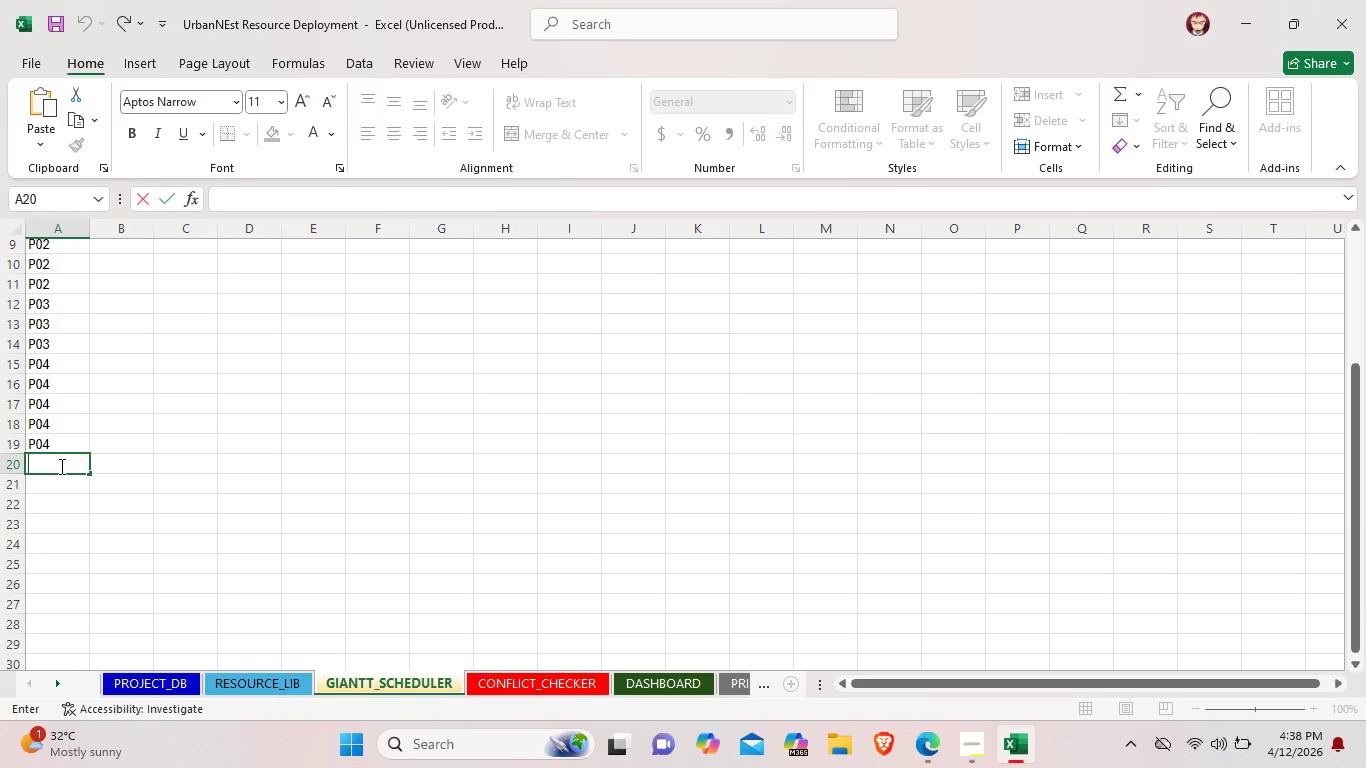 
type(P05)
 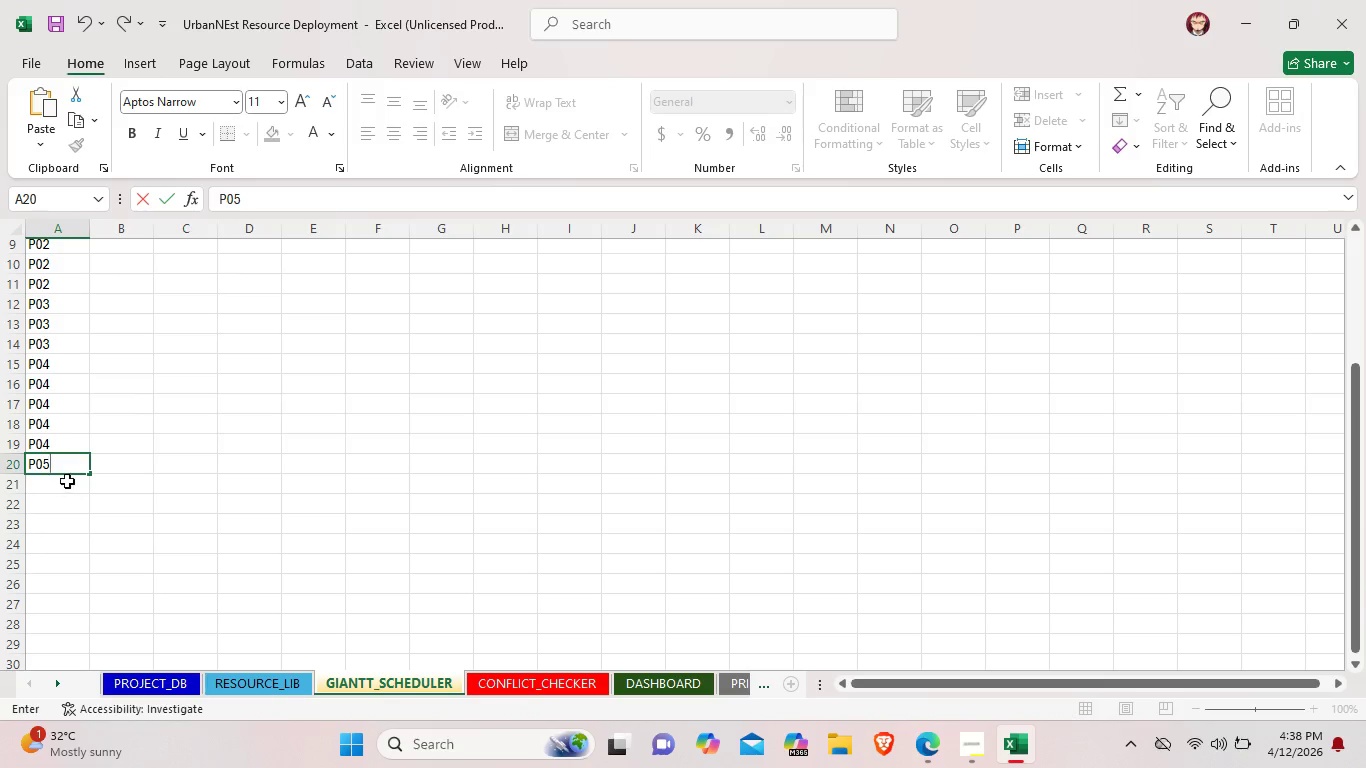 
double_click([67, 481])
 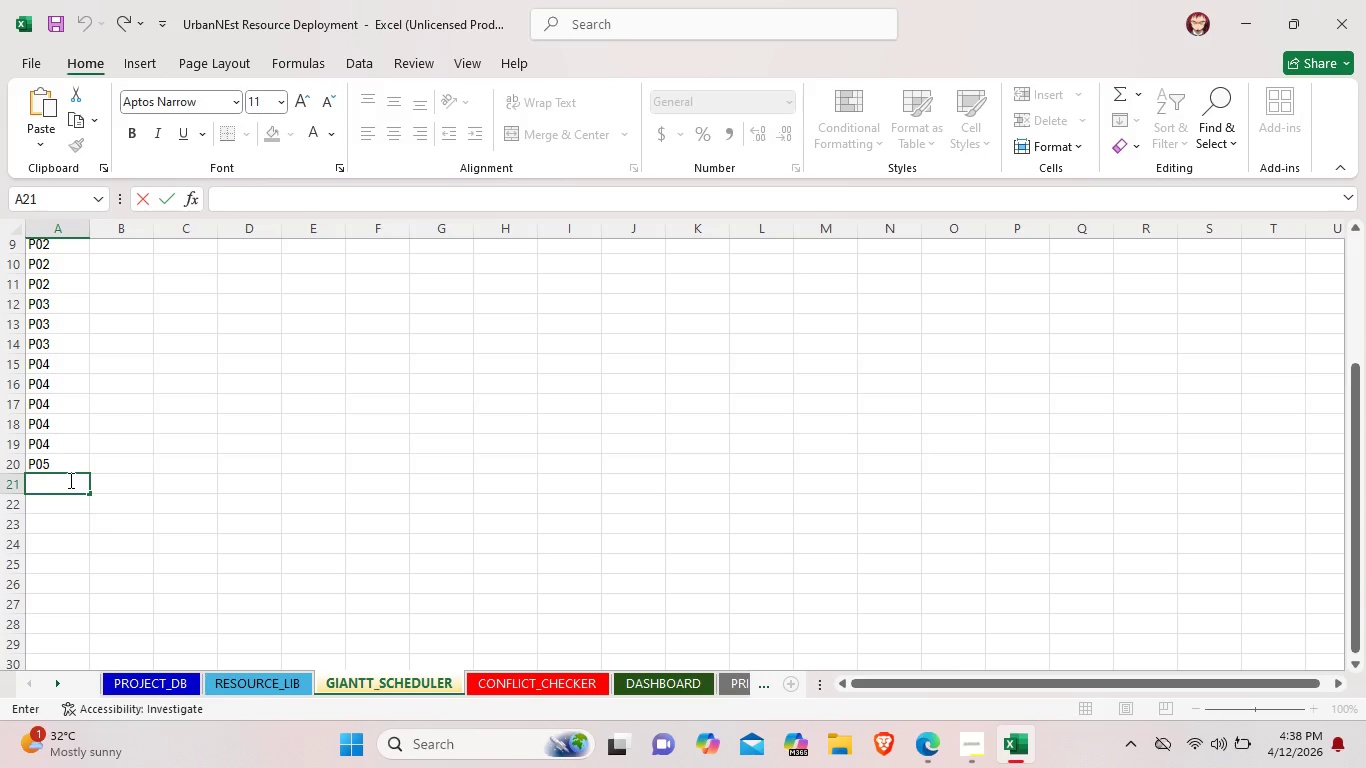 
type(P05)
 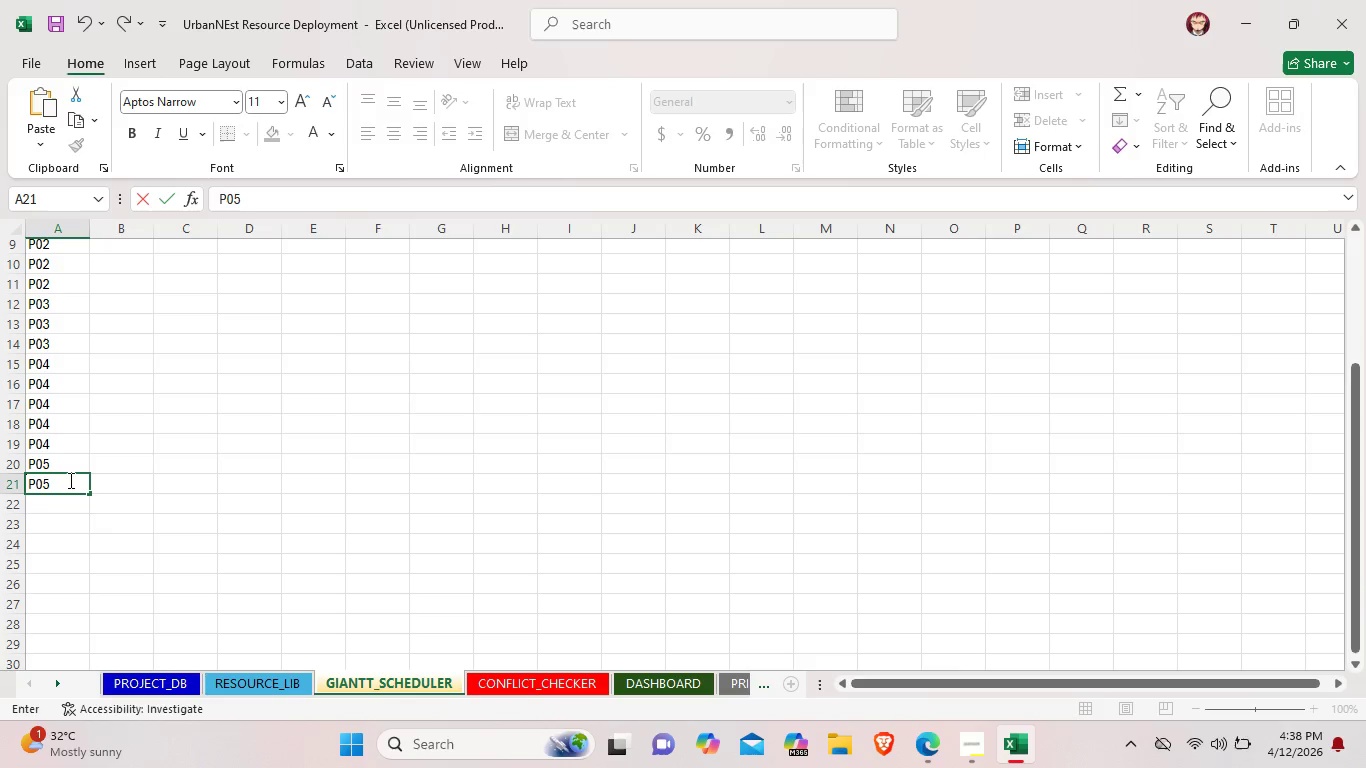 
wait(6.66)
 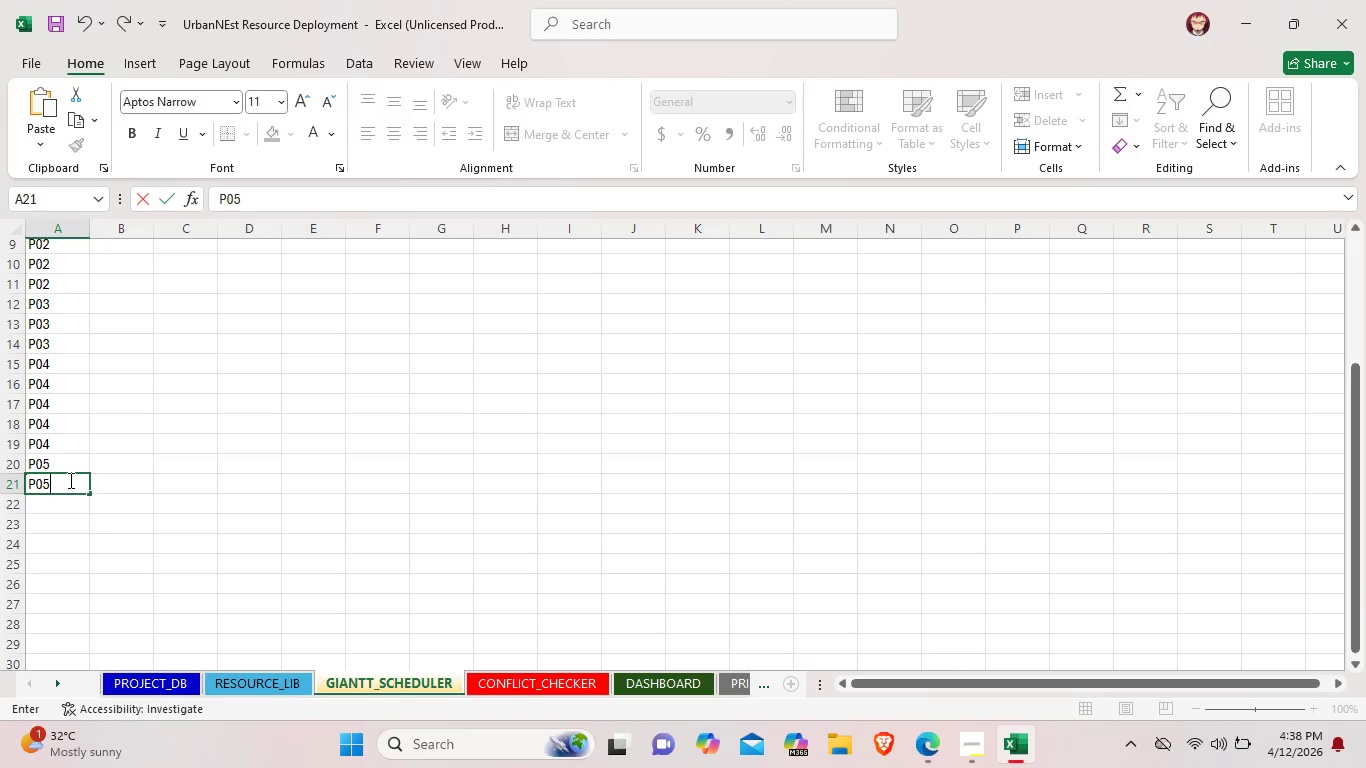 
double_click([50, 507])
 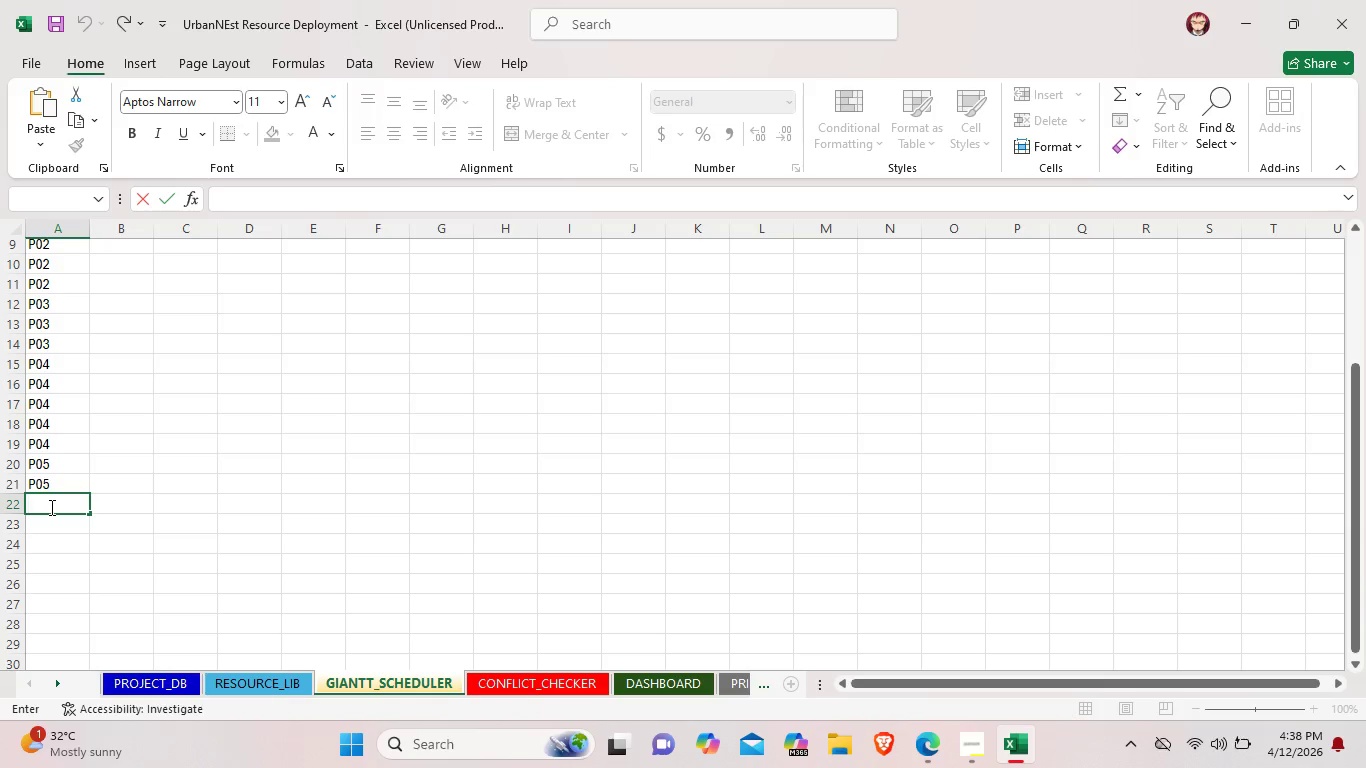 
type(P05)
 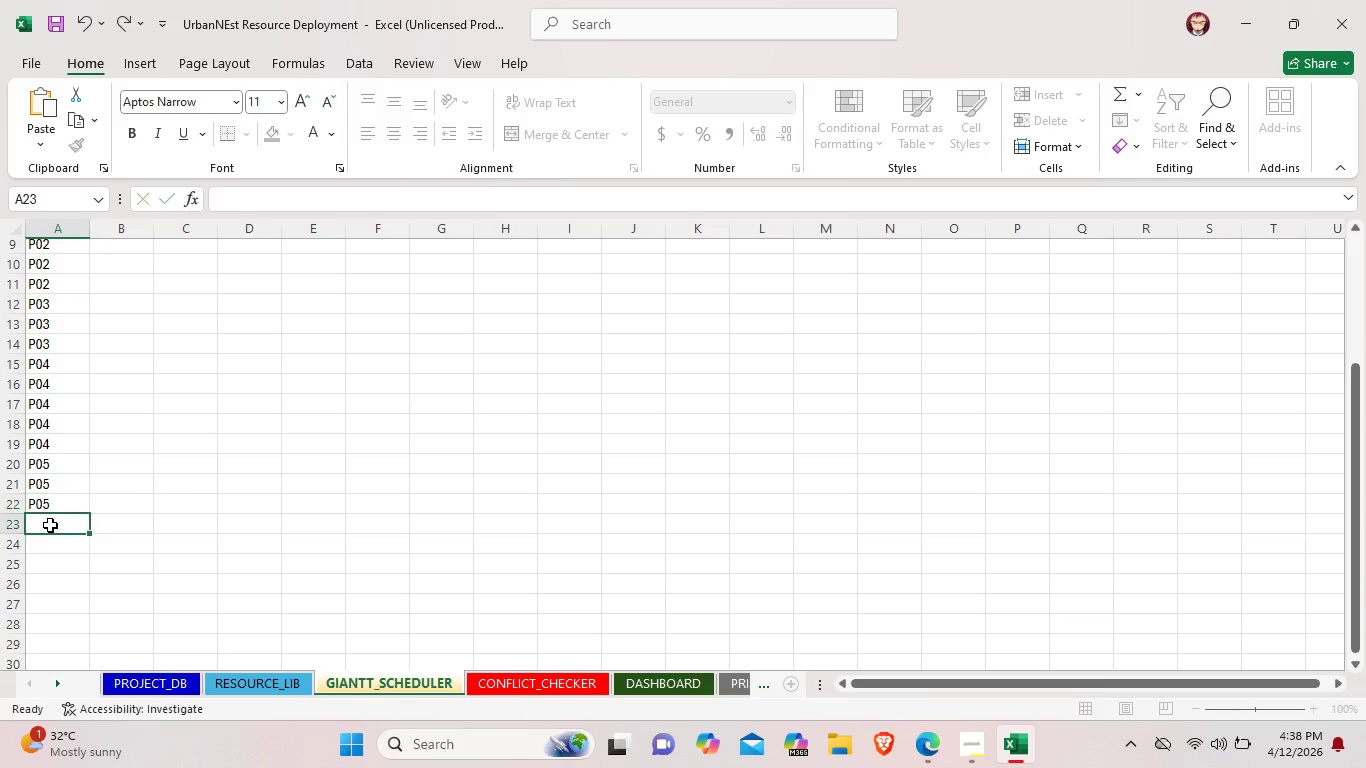 
double_click([50, 525])
 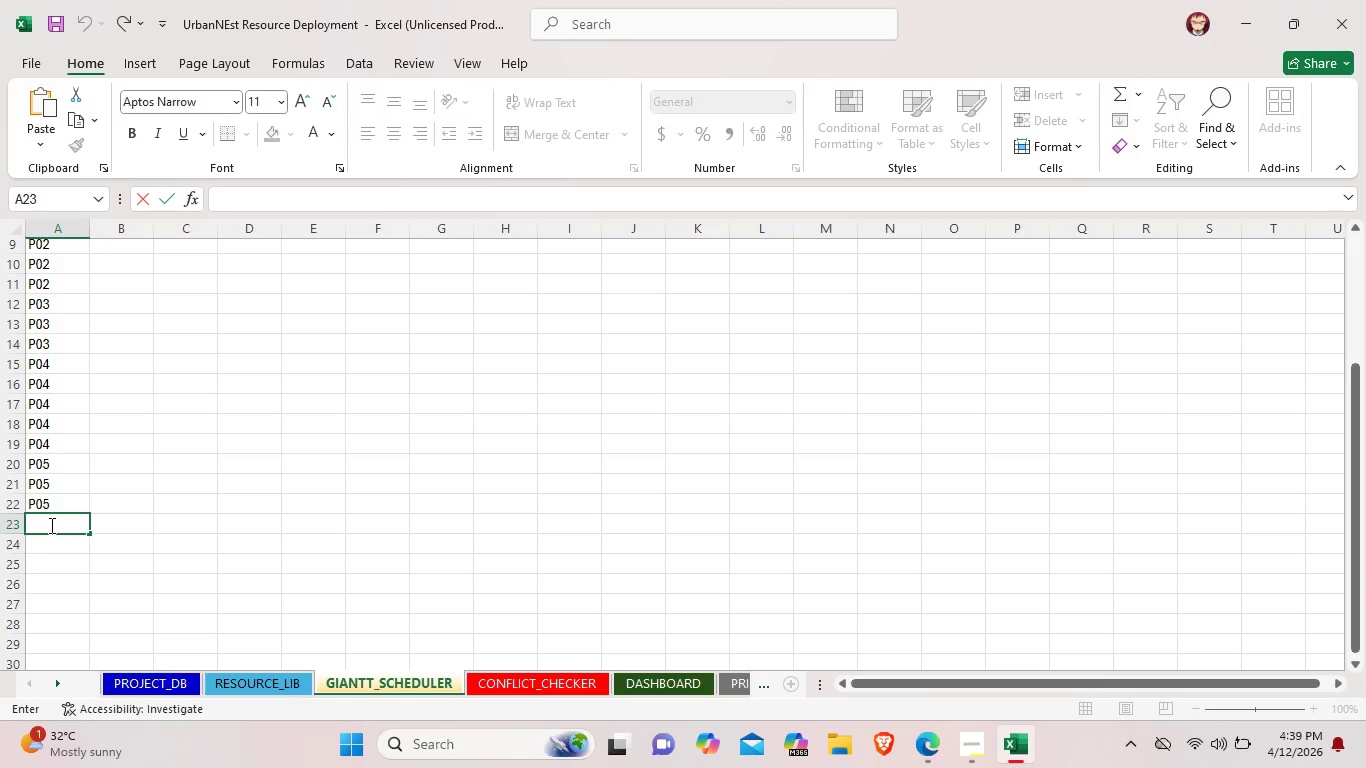 
wait(8.89)
 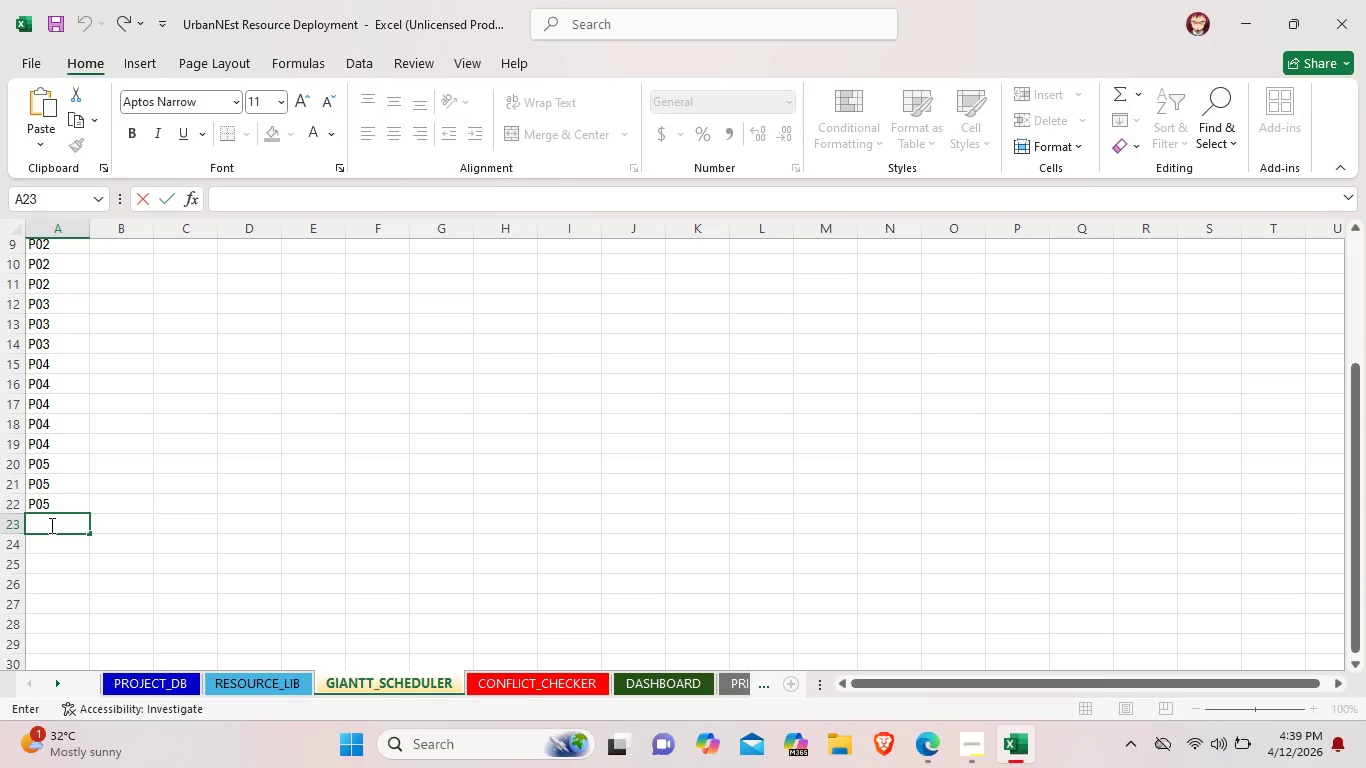 
type(P05)
 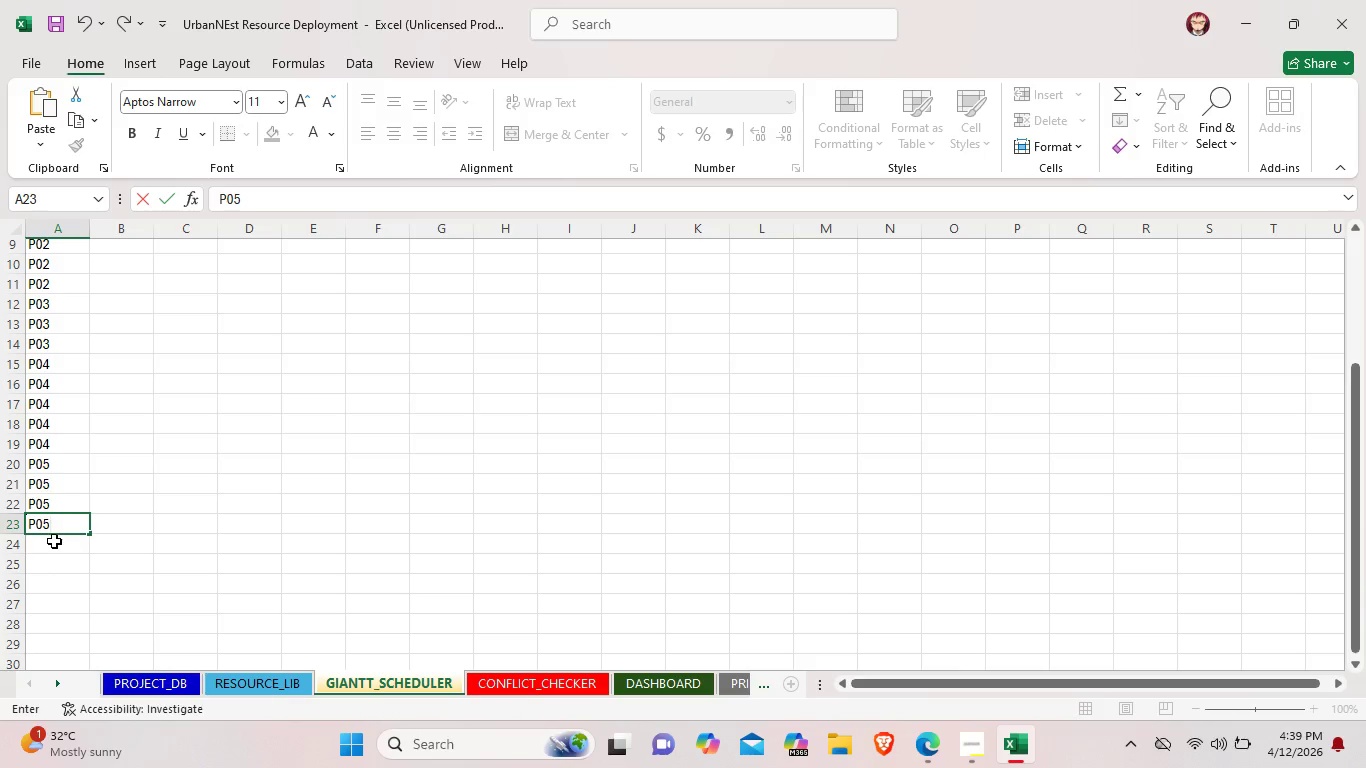 
double_click([54, 541])
 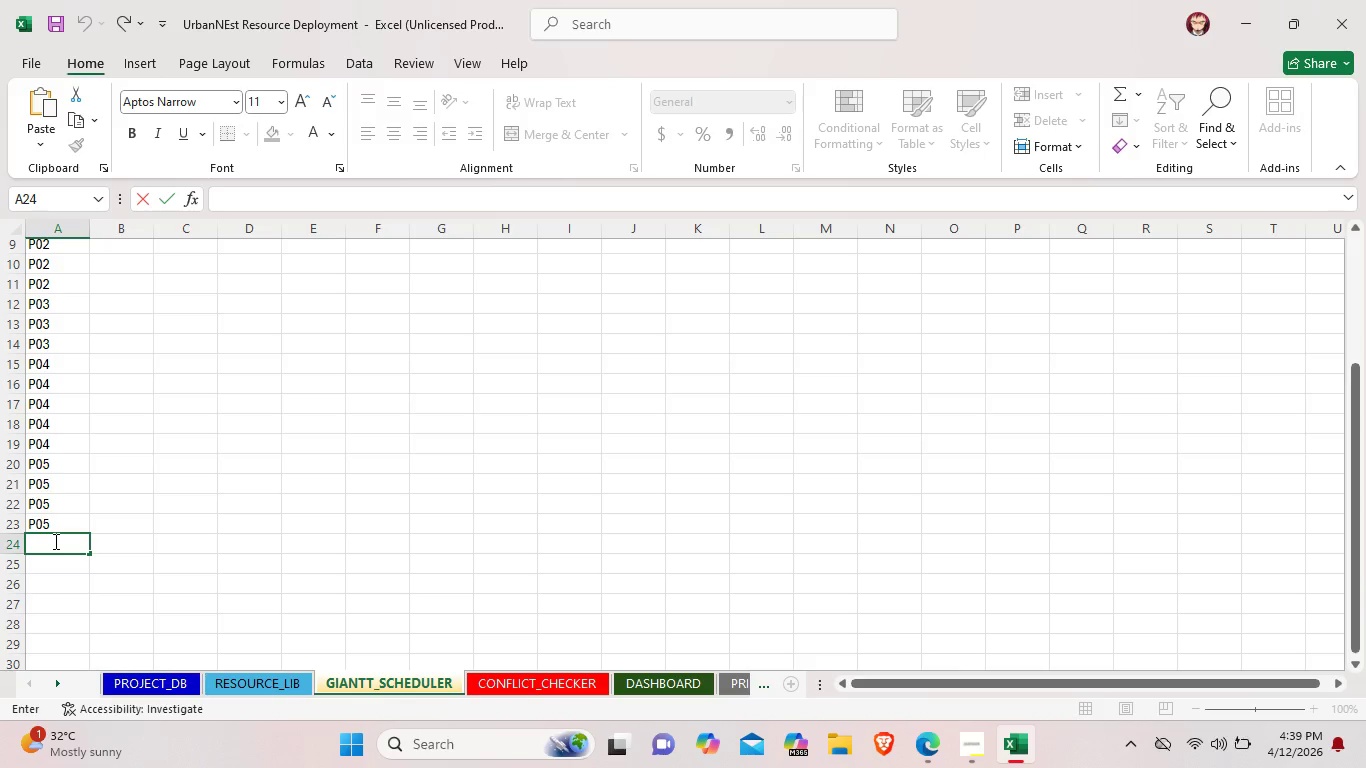 
wait(32.91)
 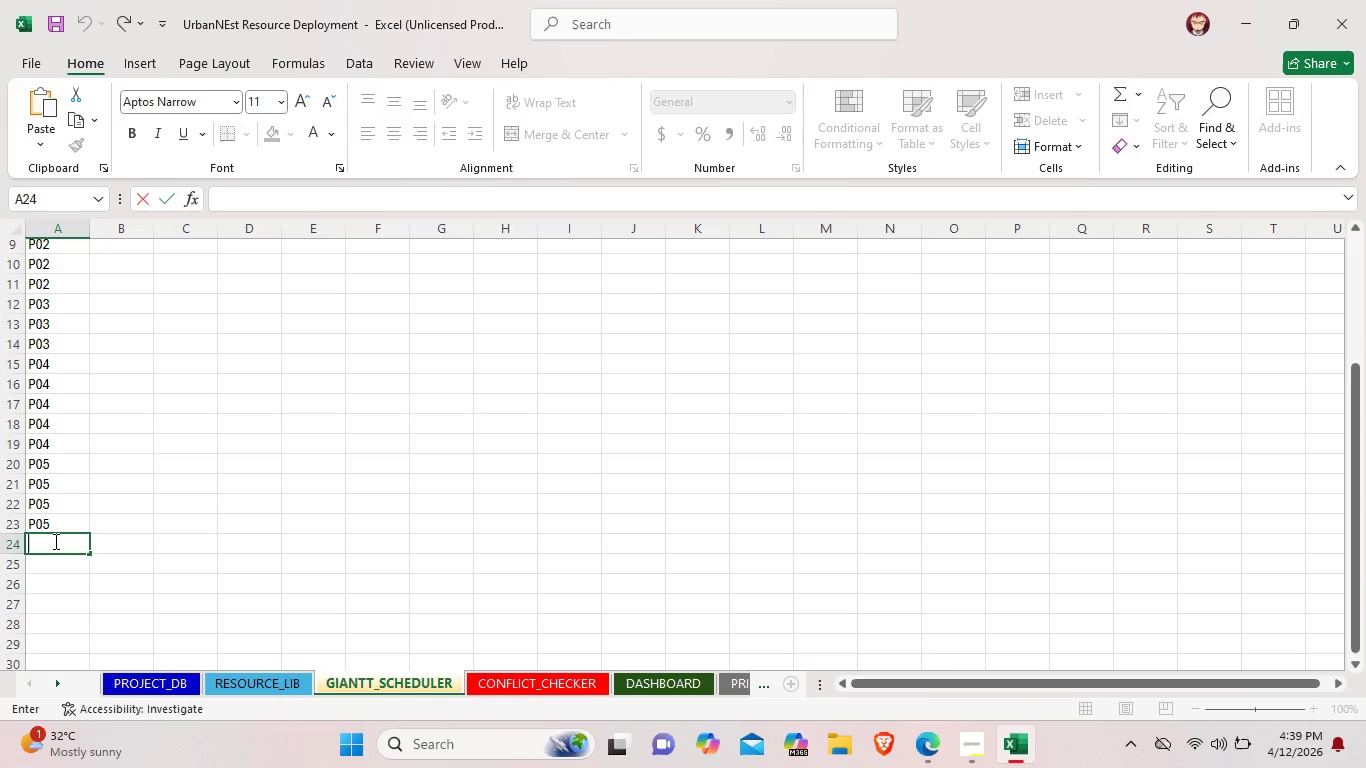 
type(P06)
 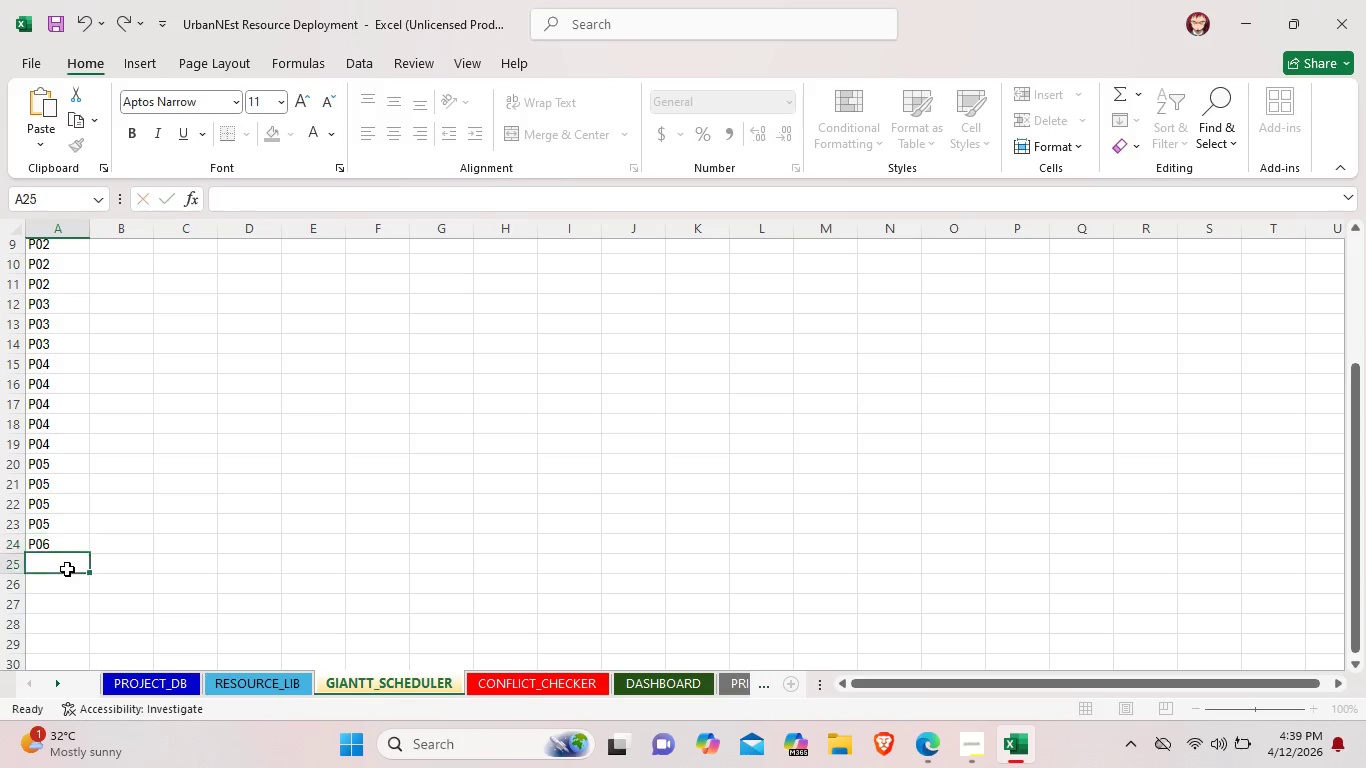 
double_click([67, 569])
 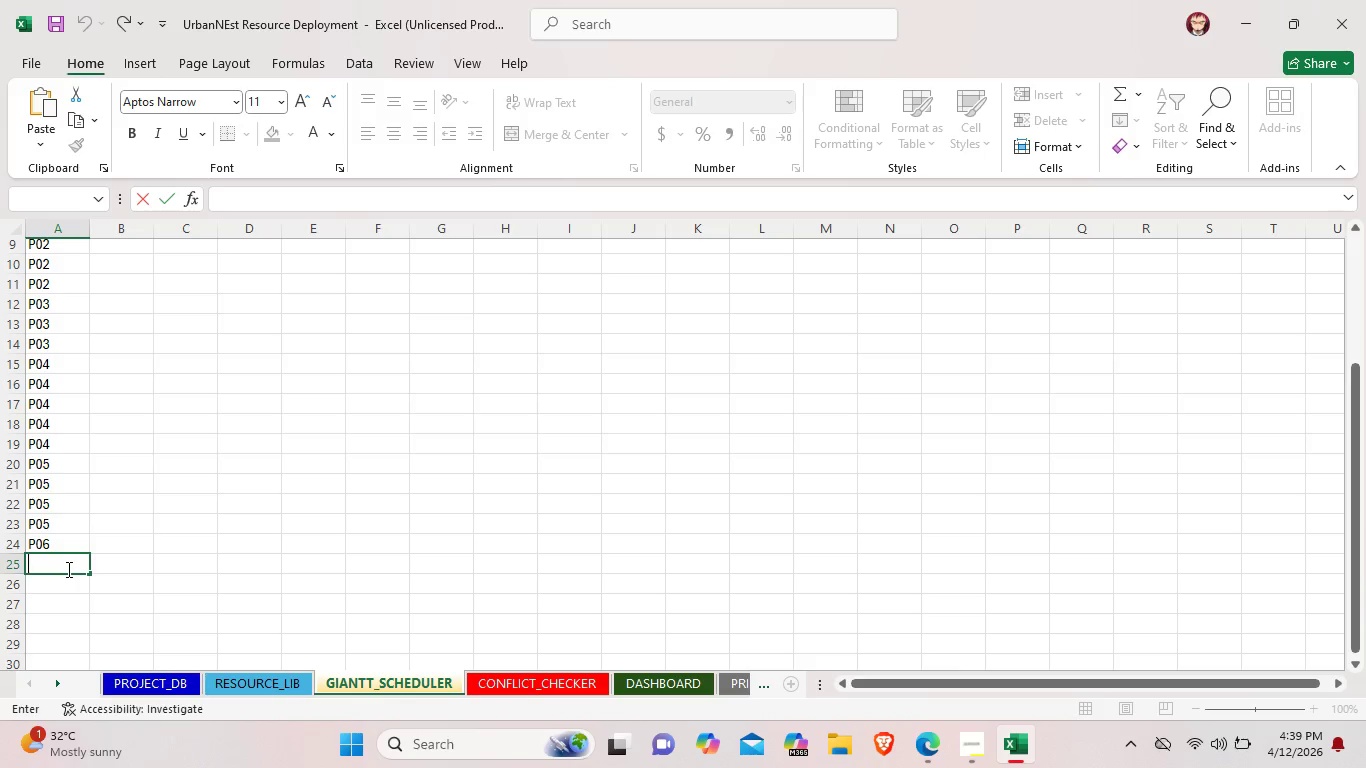 
type(P06)
 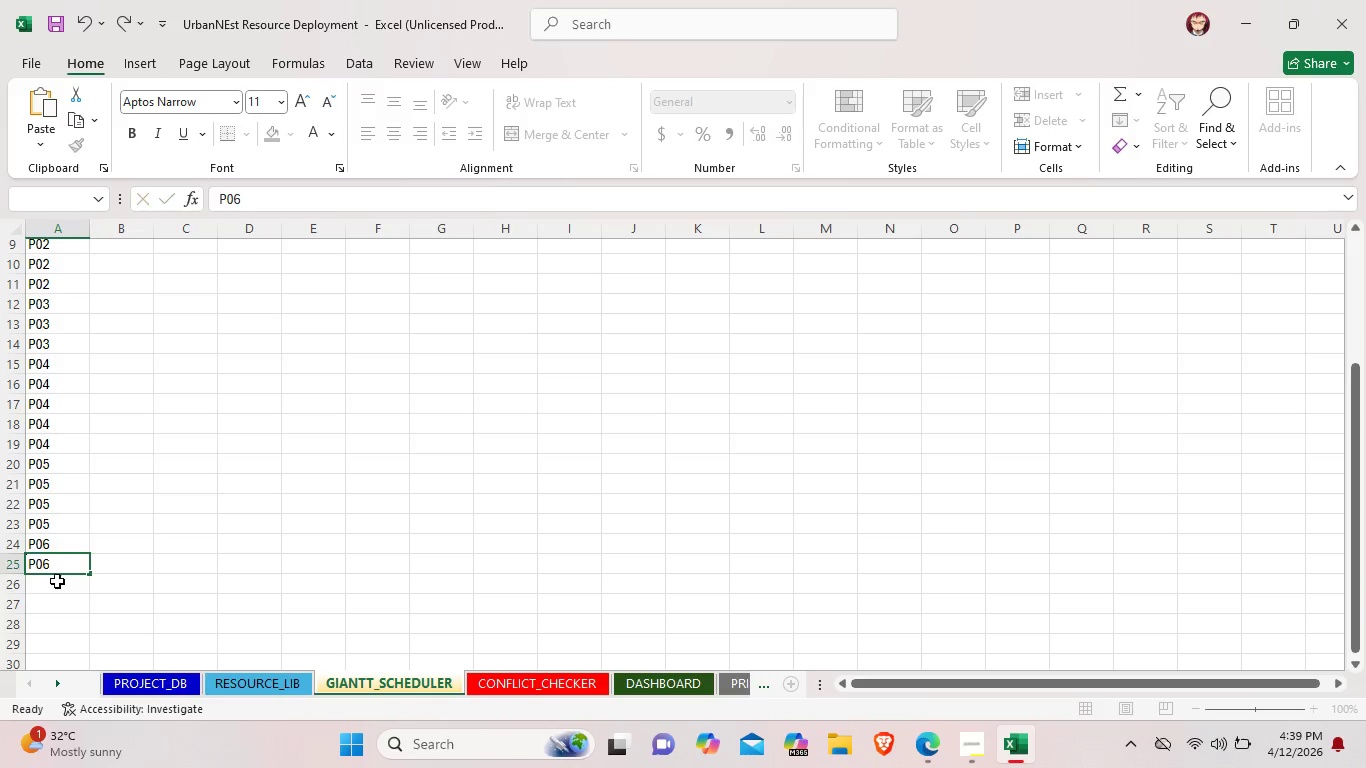 
double_click([57, 581])
 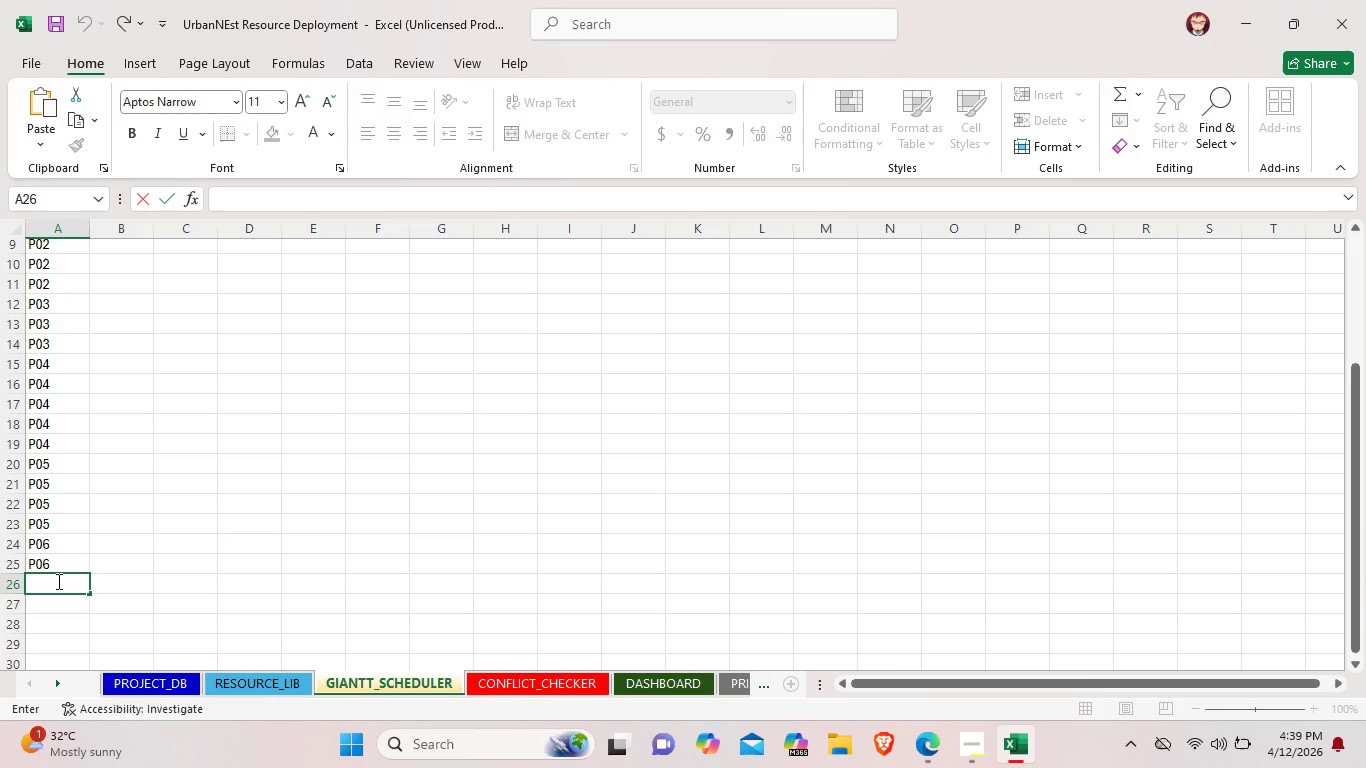 
type(P06)
 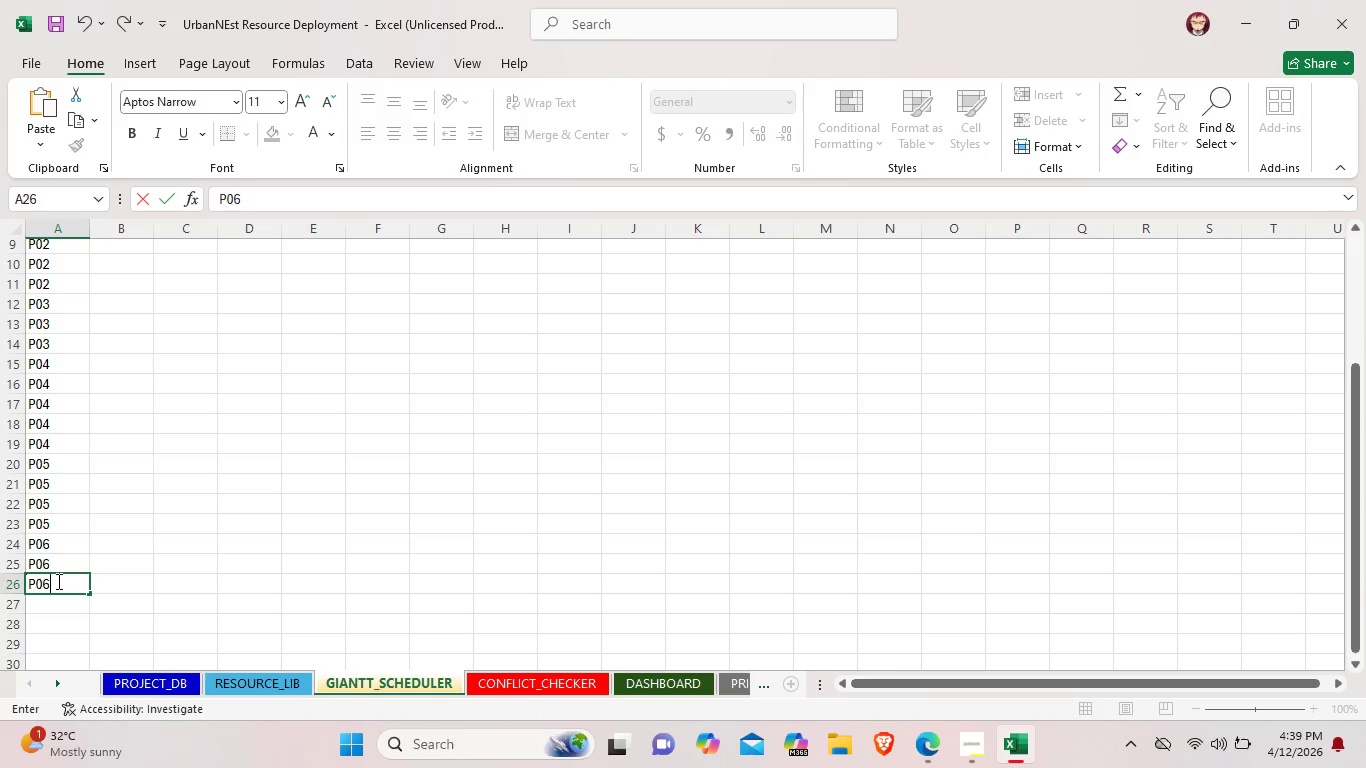 
wait(5.61)
 